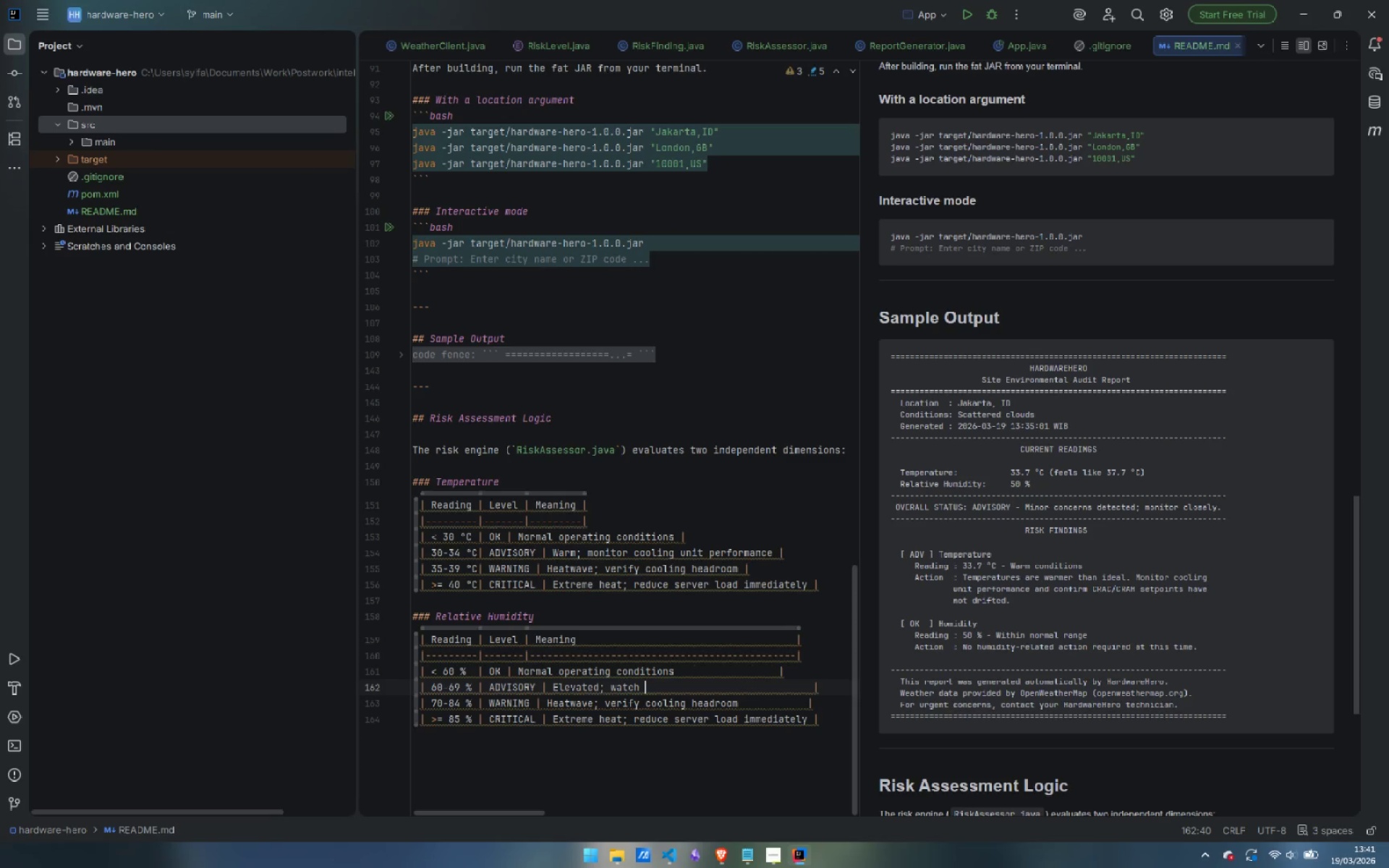 
key(Control+Backspace)
 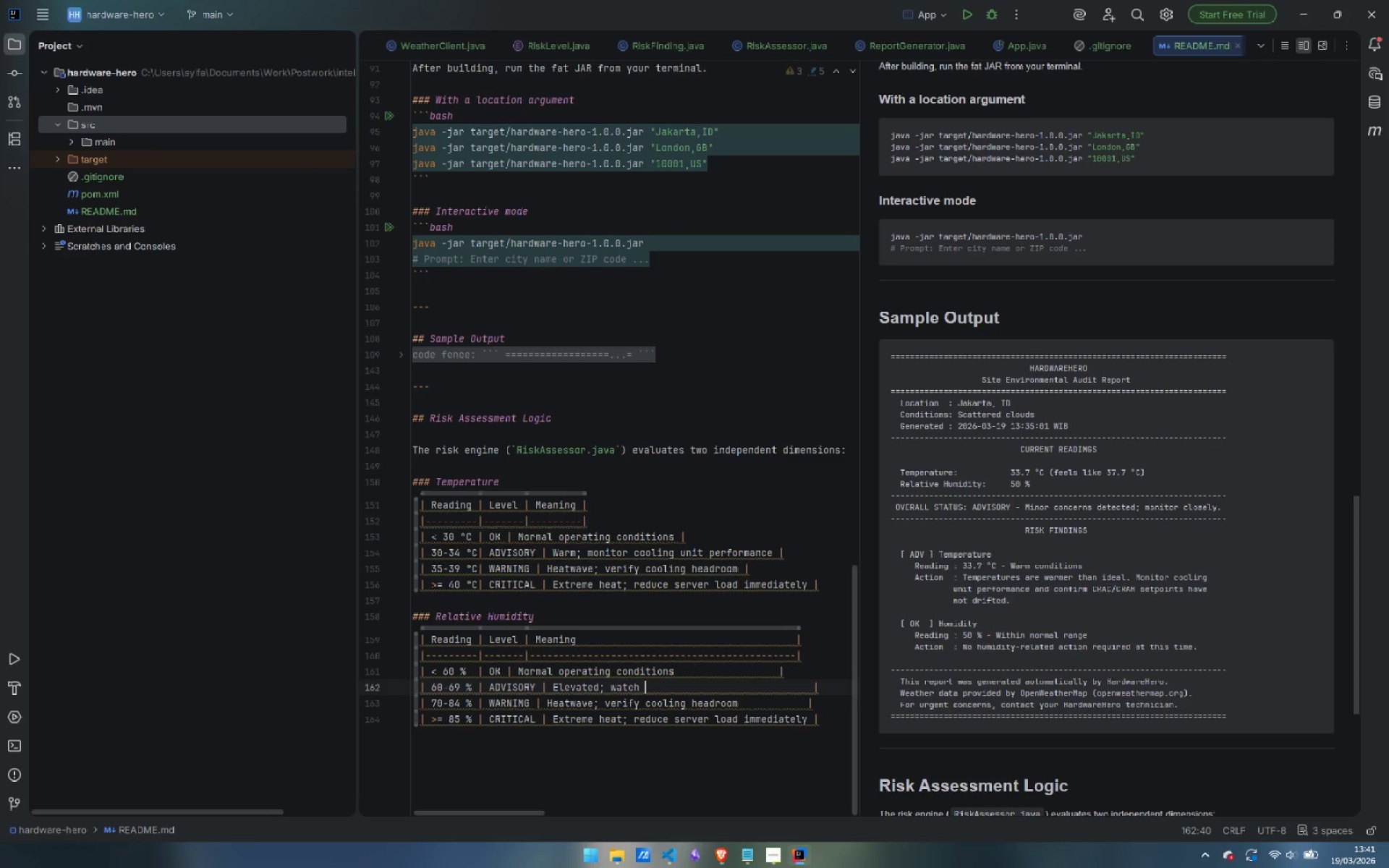 
type(for HVAC drift)
 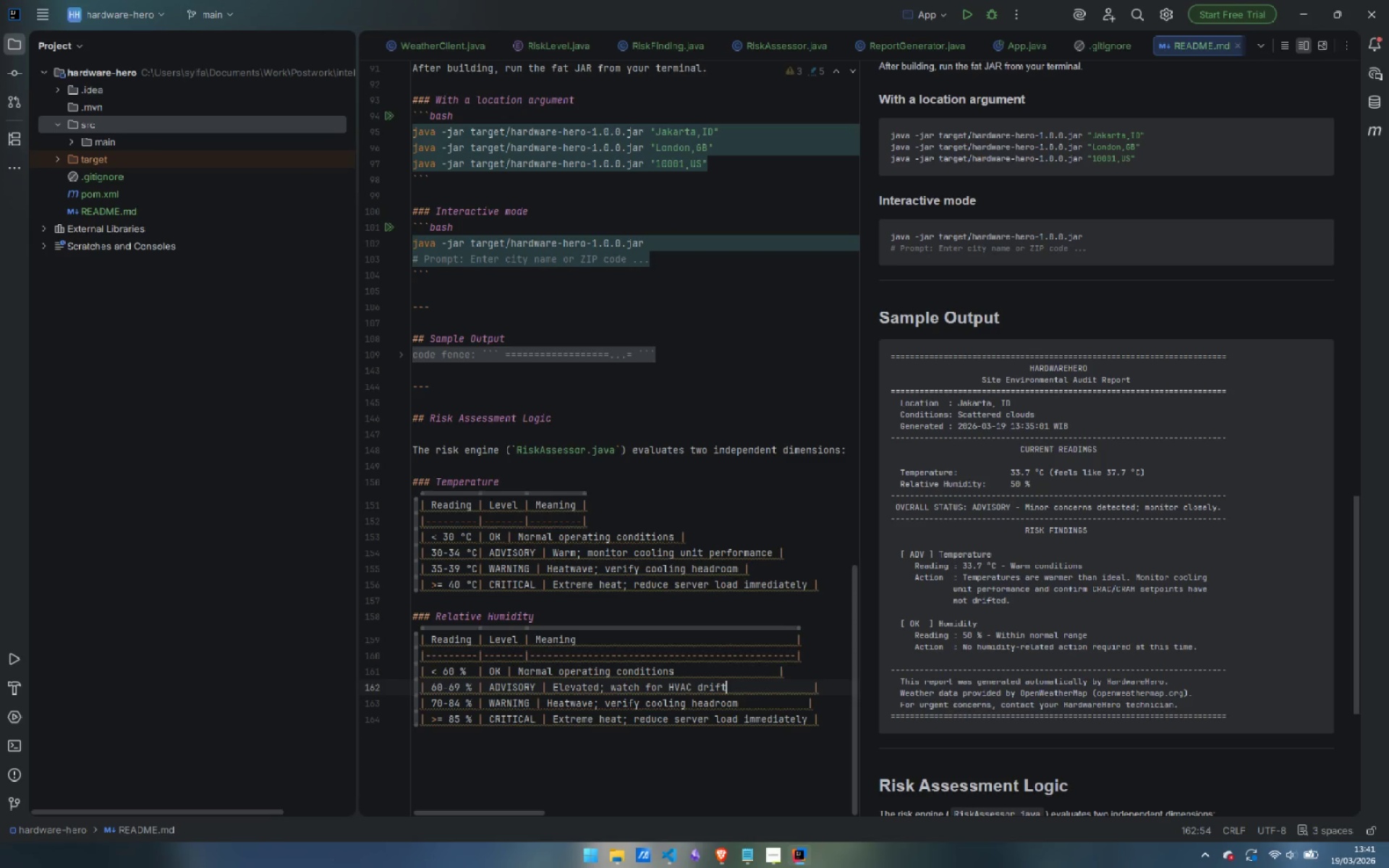 
key(ArrowDown)
 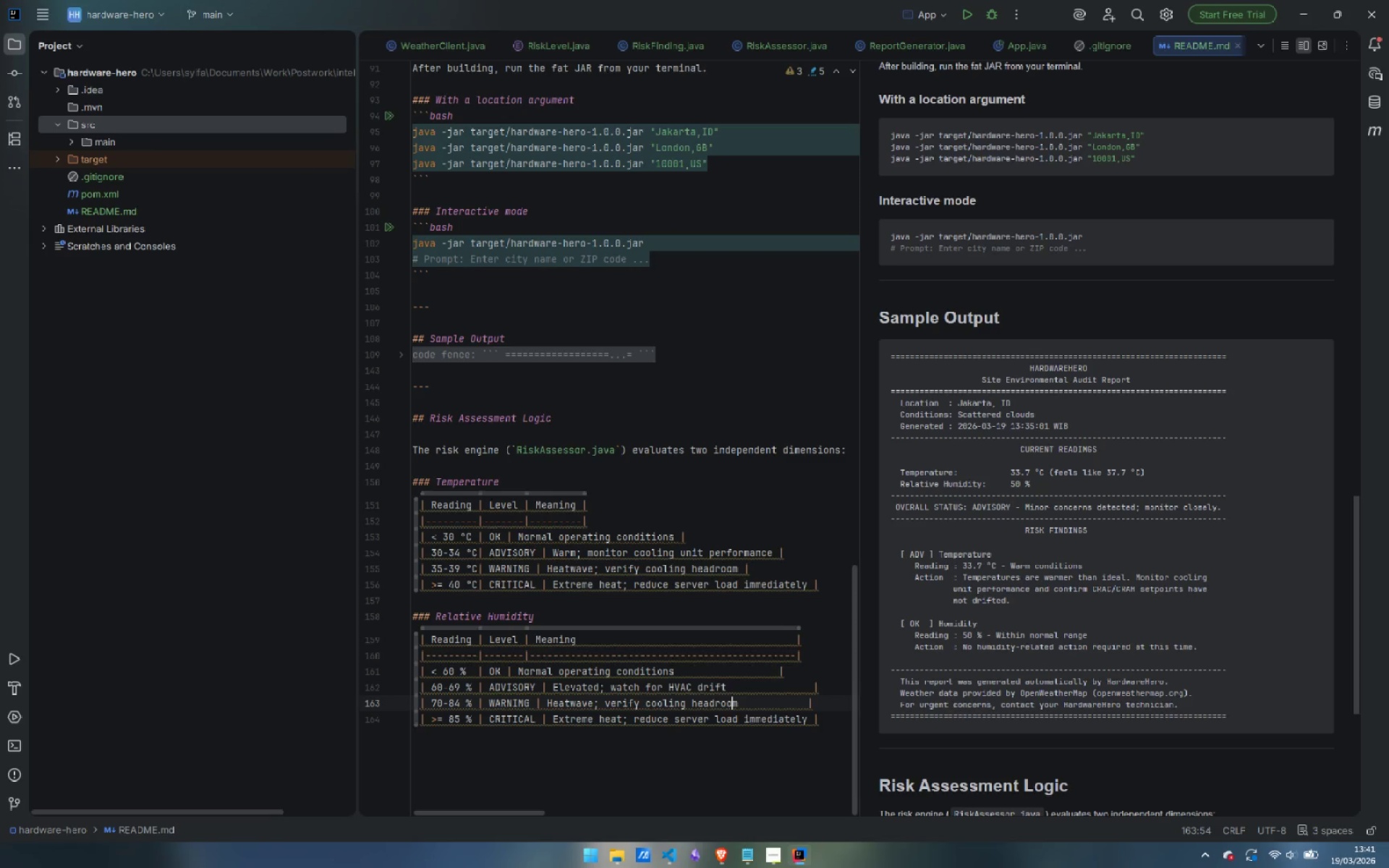 
key(ArrowRight)
 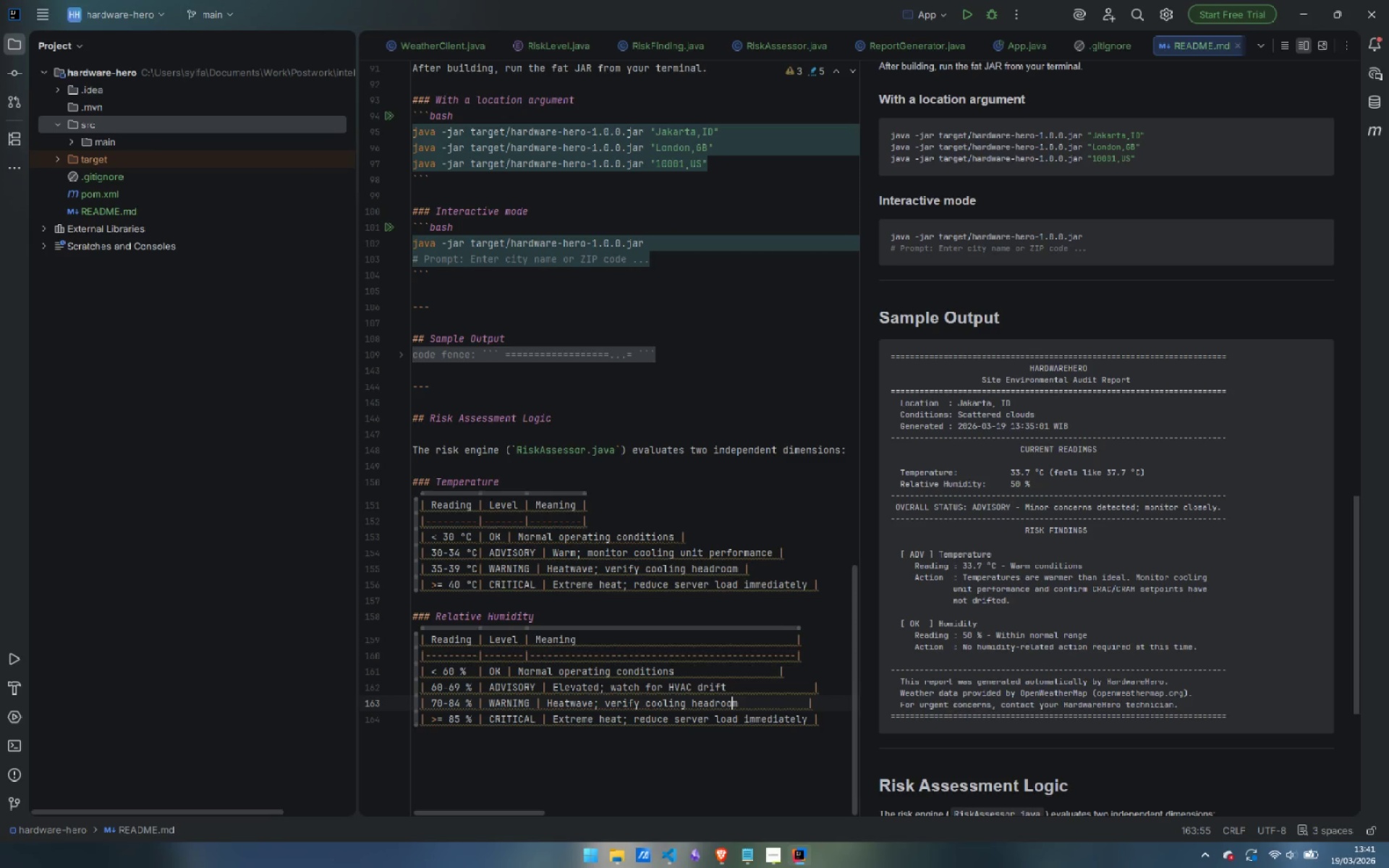 
key(Control+ControlLeft)
 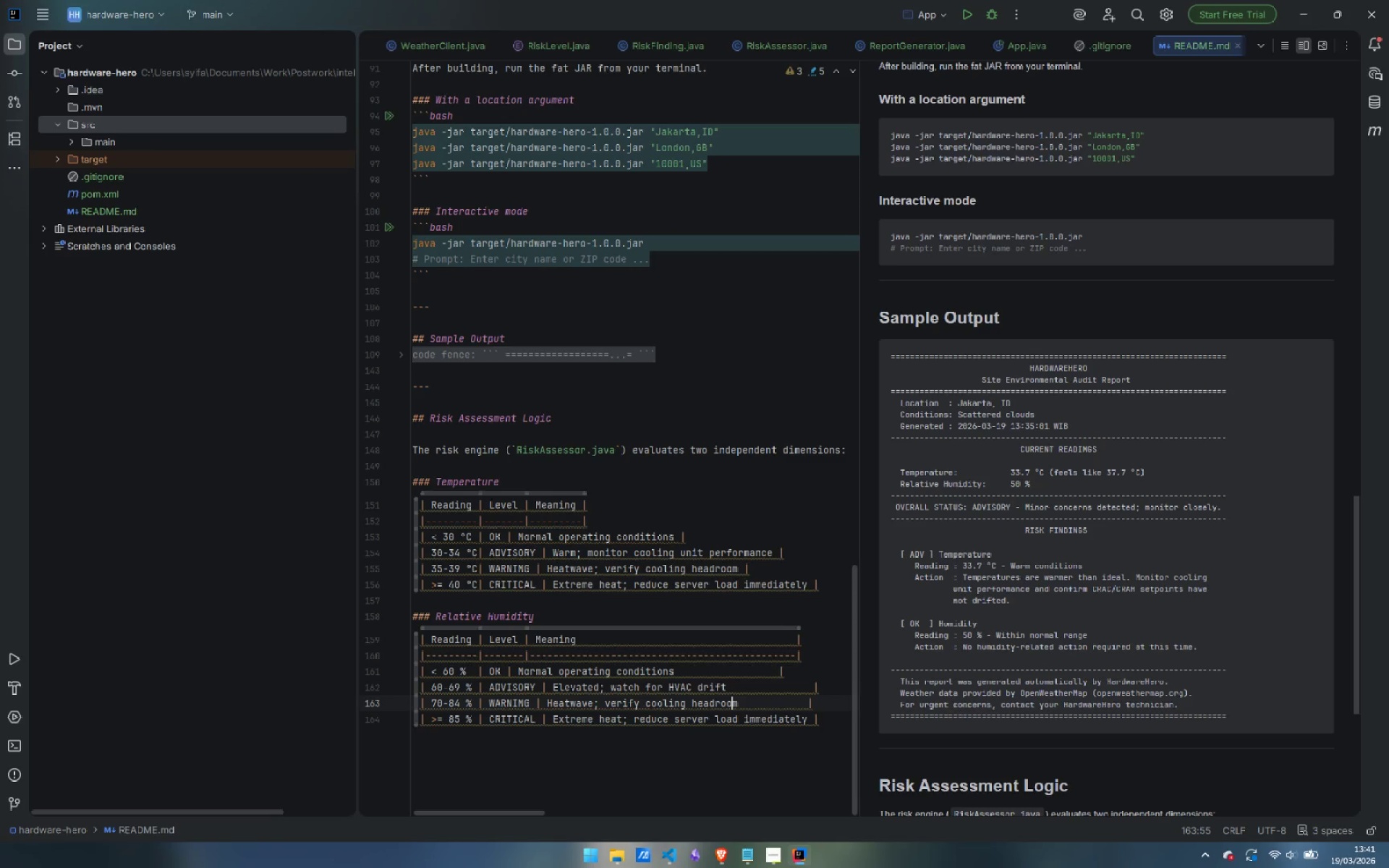 
key(Control+Shift+ShiftLeft)
 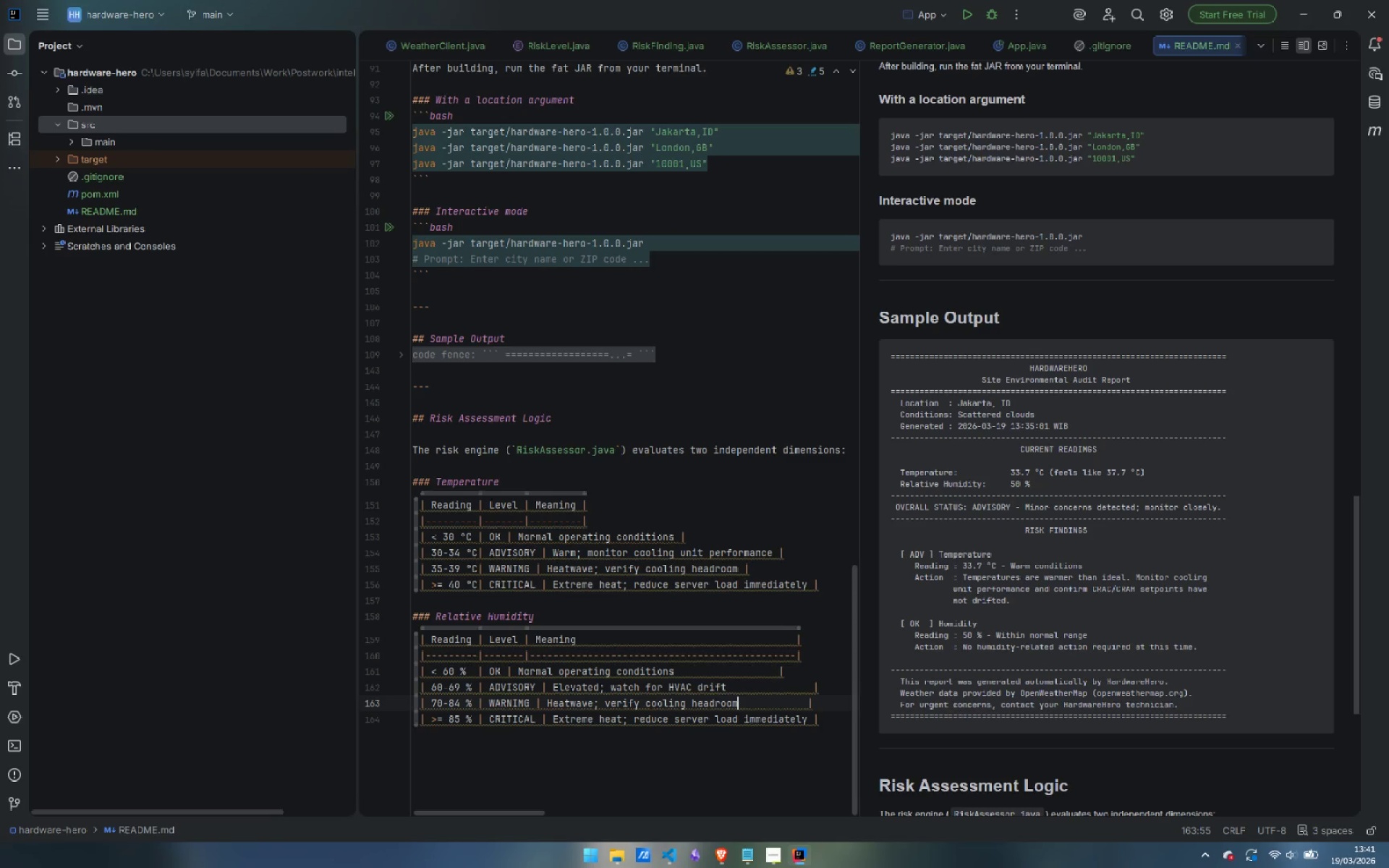 
key(ArrowRight)
 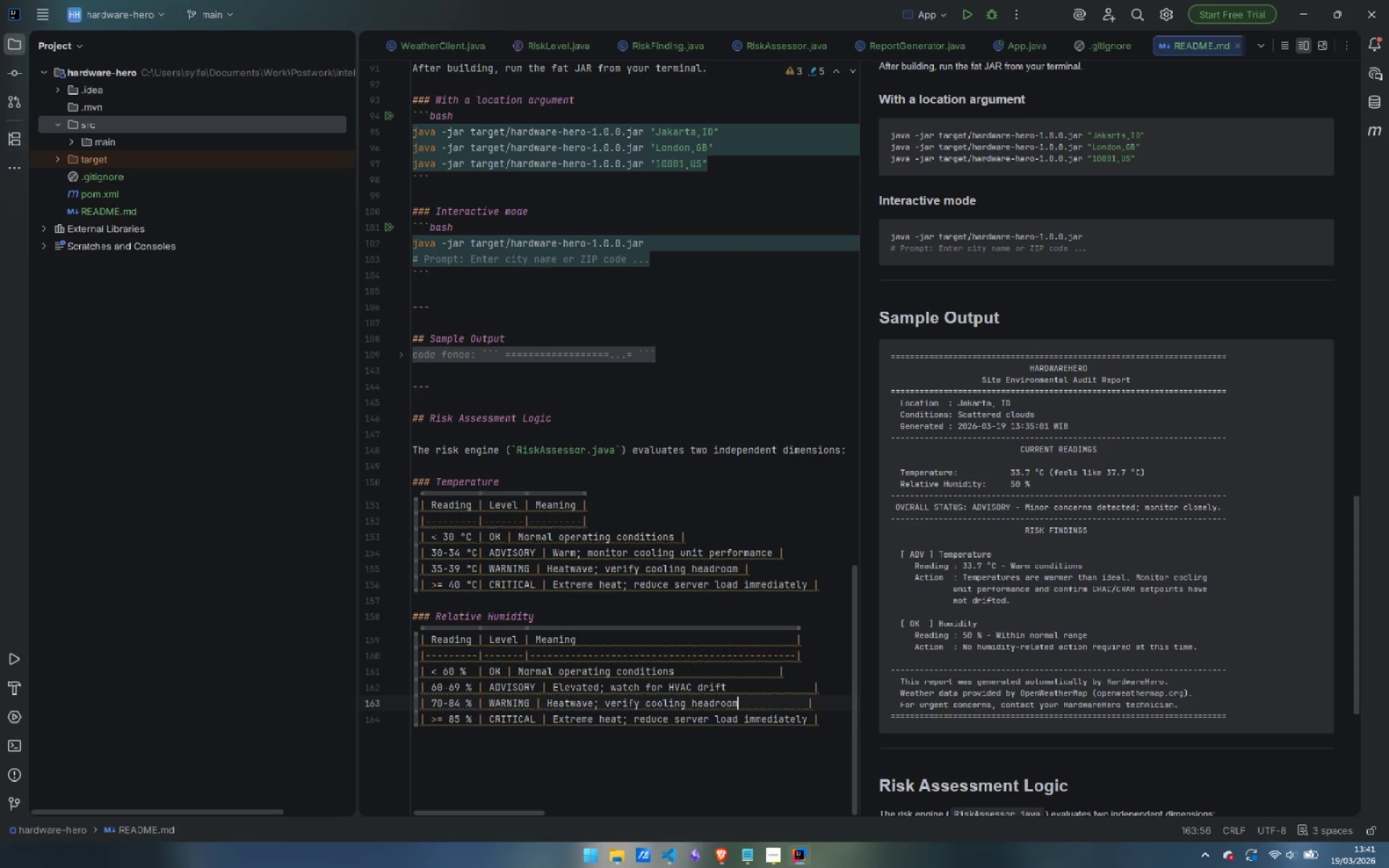 
key(Control+Shift+ArrowLeft)
 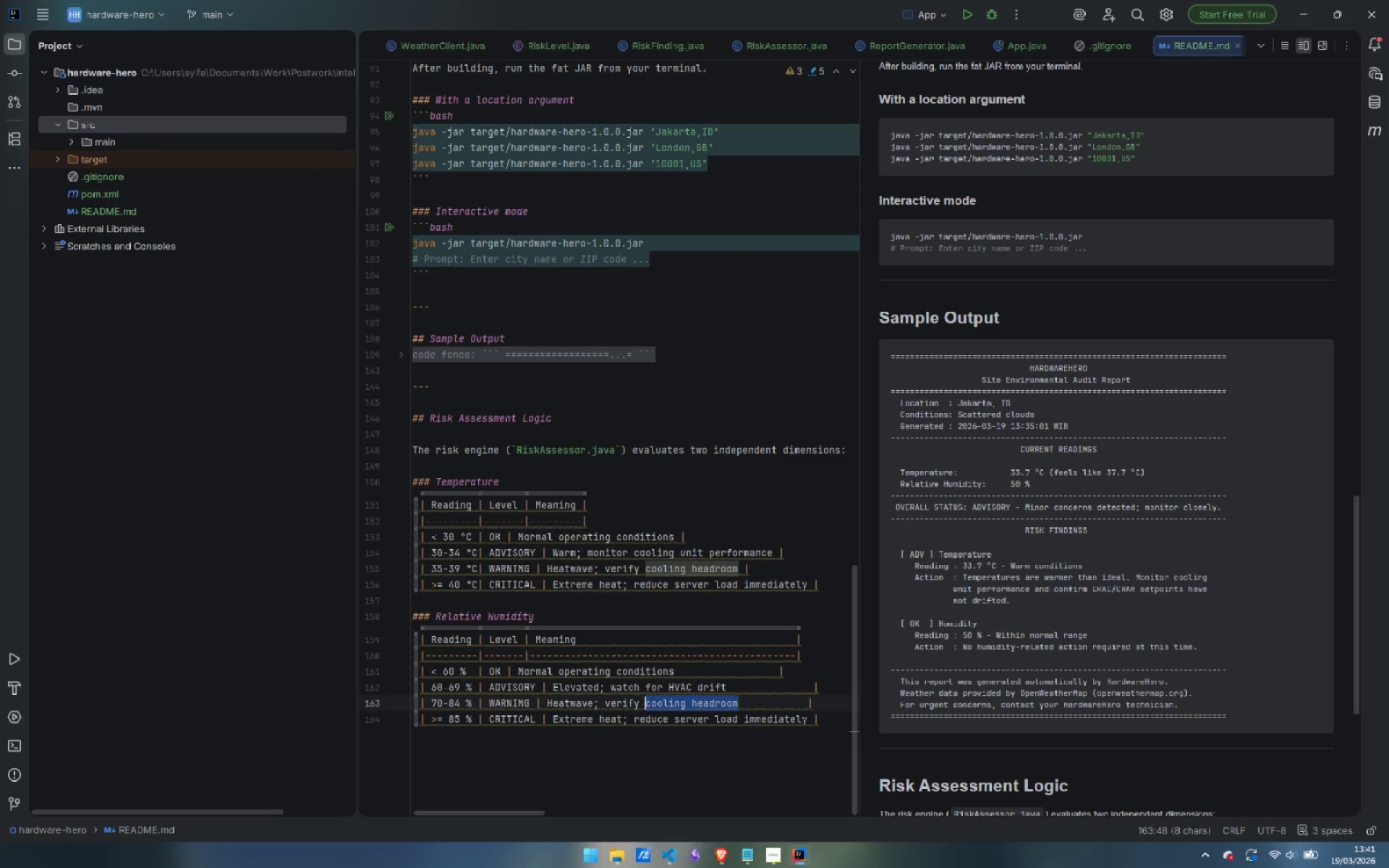 
key(Control+Shift+ArrowLeft)
 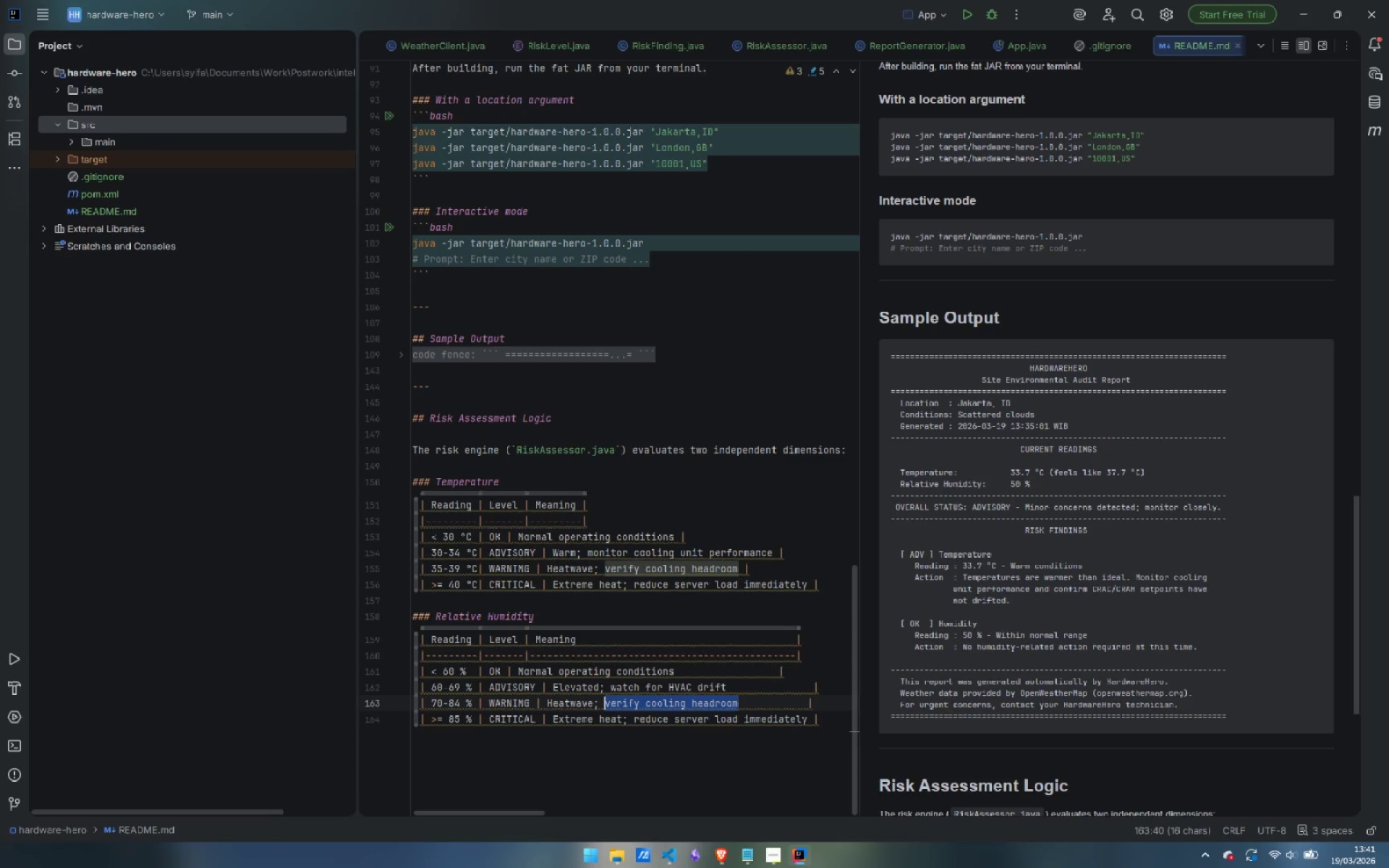 
key(Control+Shift+ArrowLeft)
 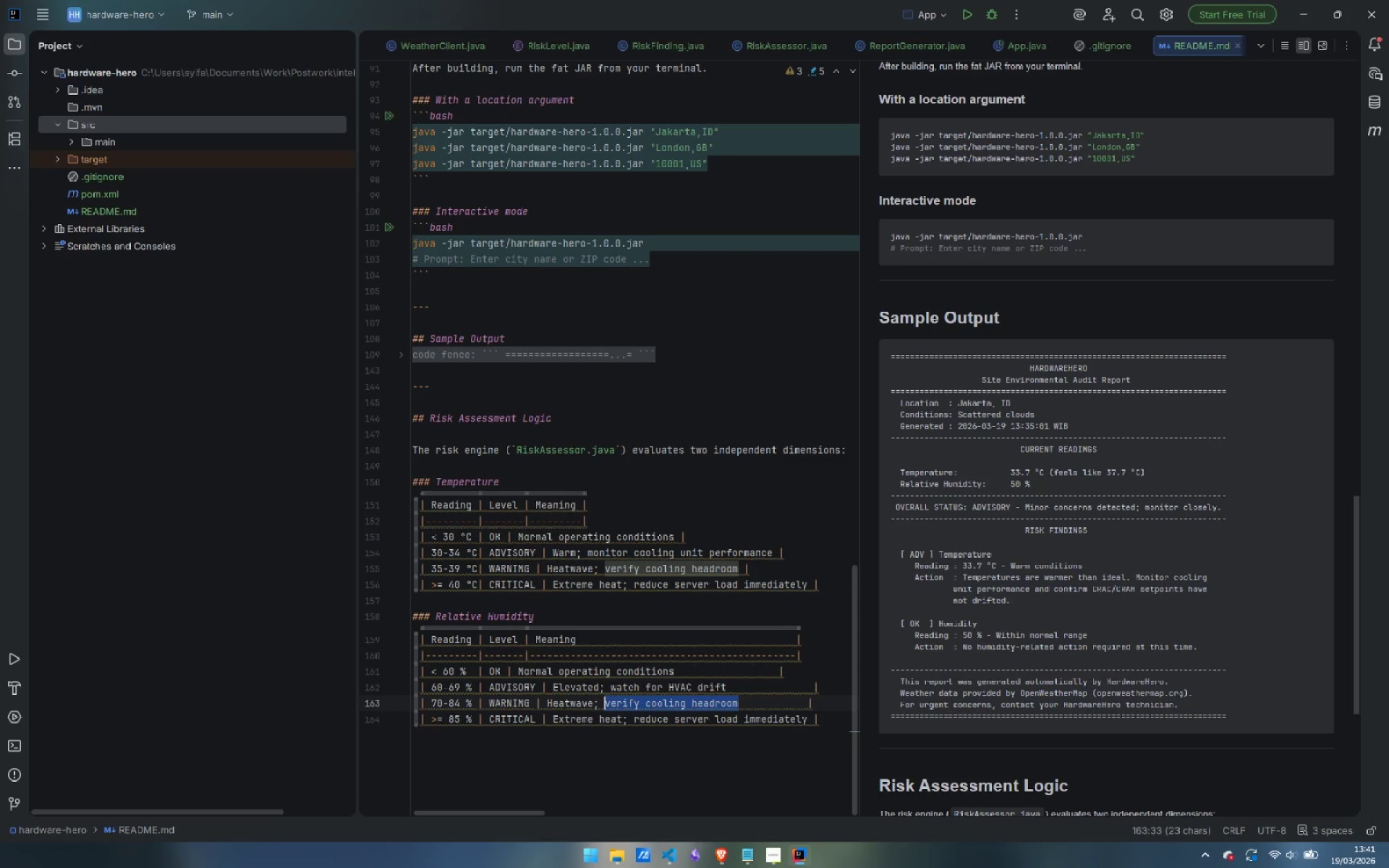 
key(Backspace)
 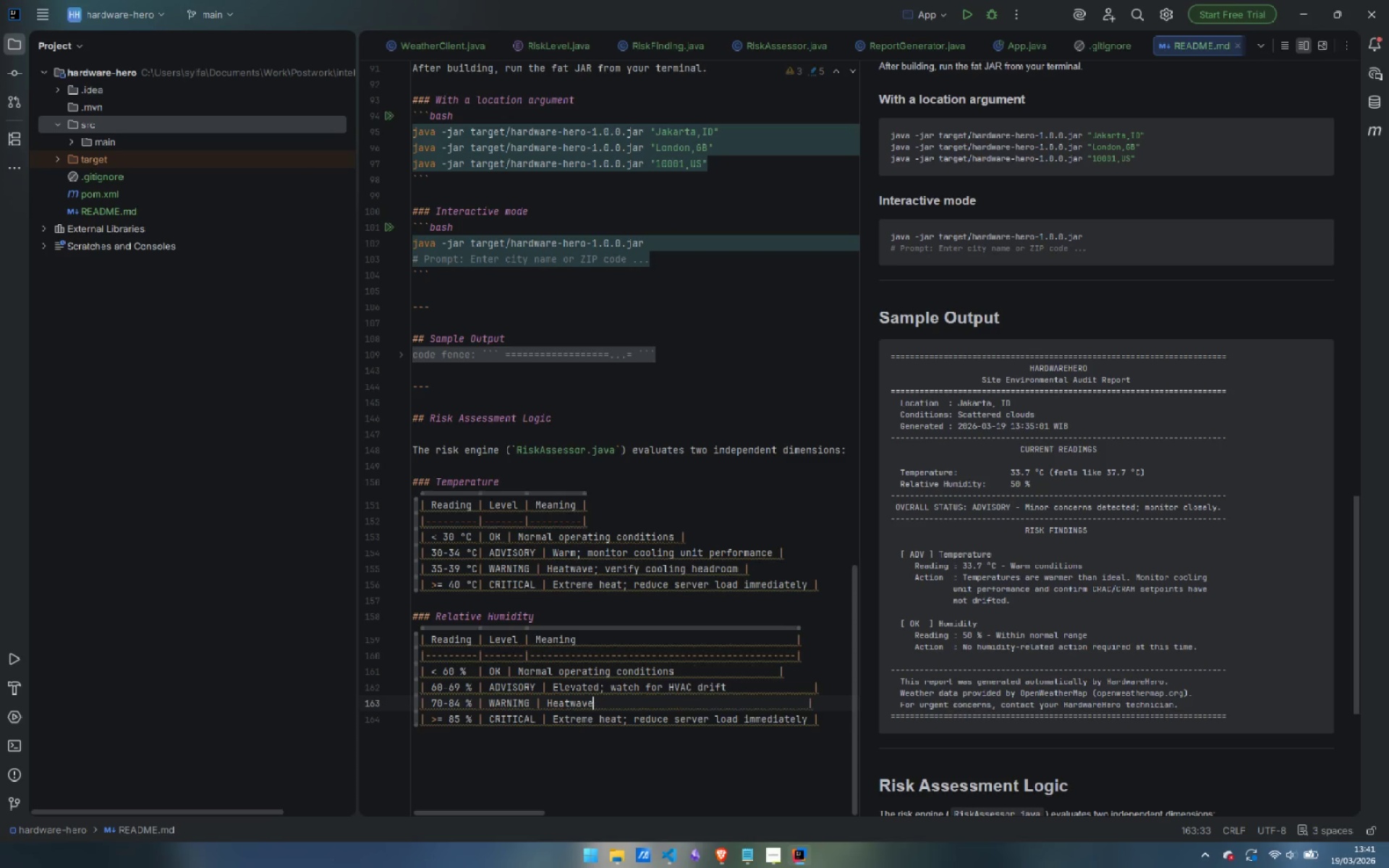 
key(Control+Backspace)
 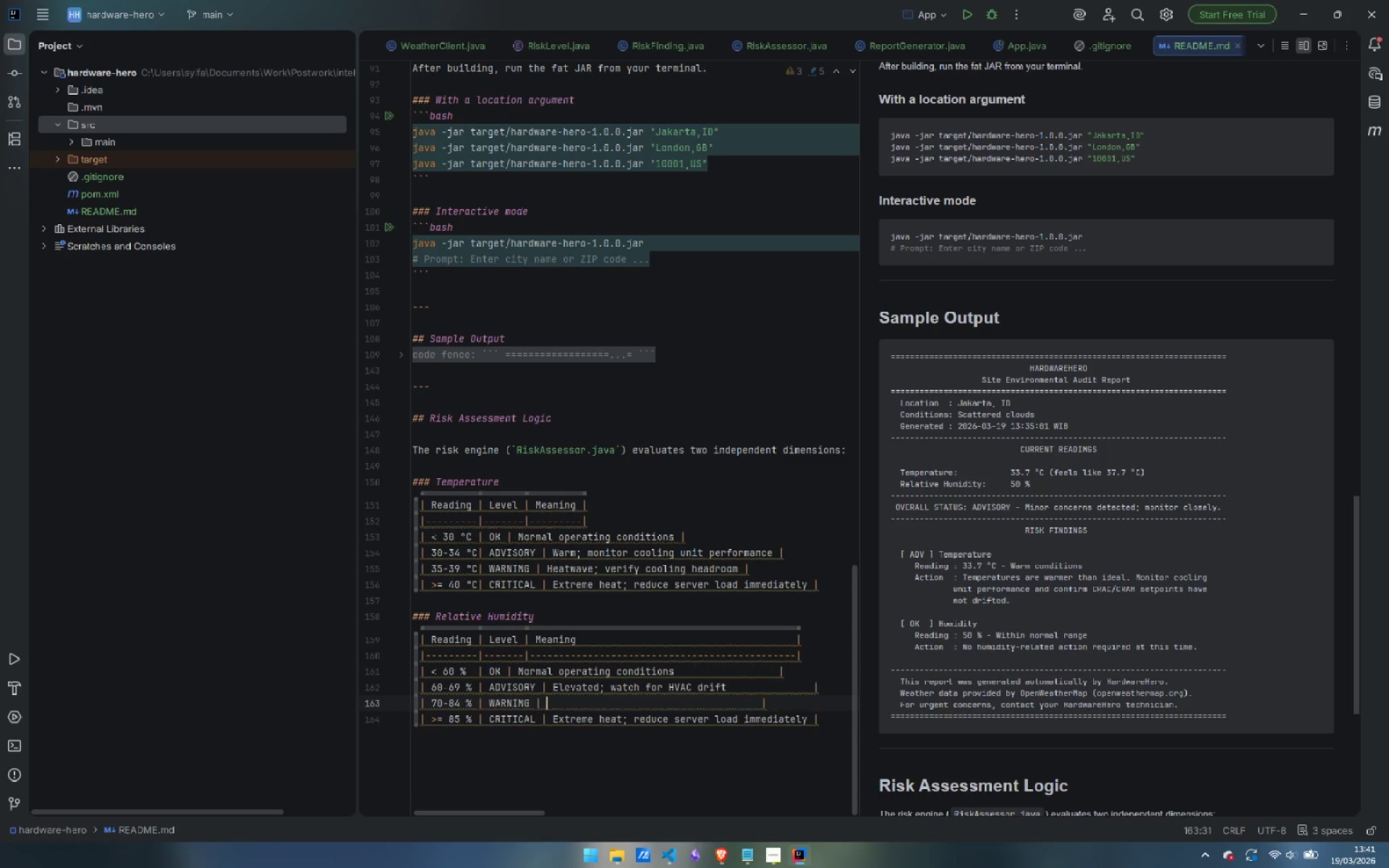 
key(Control+Backspace)
 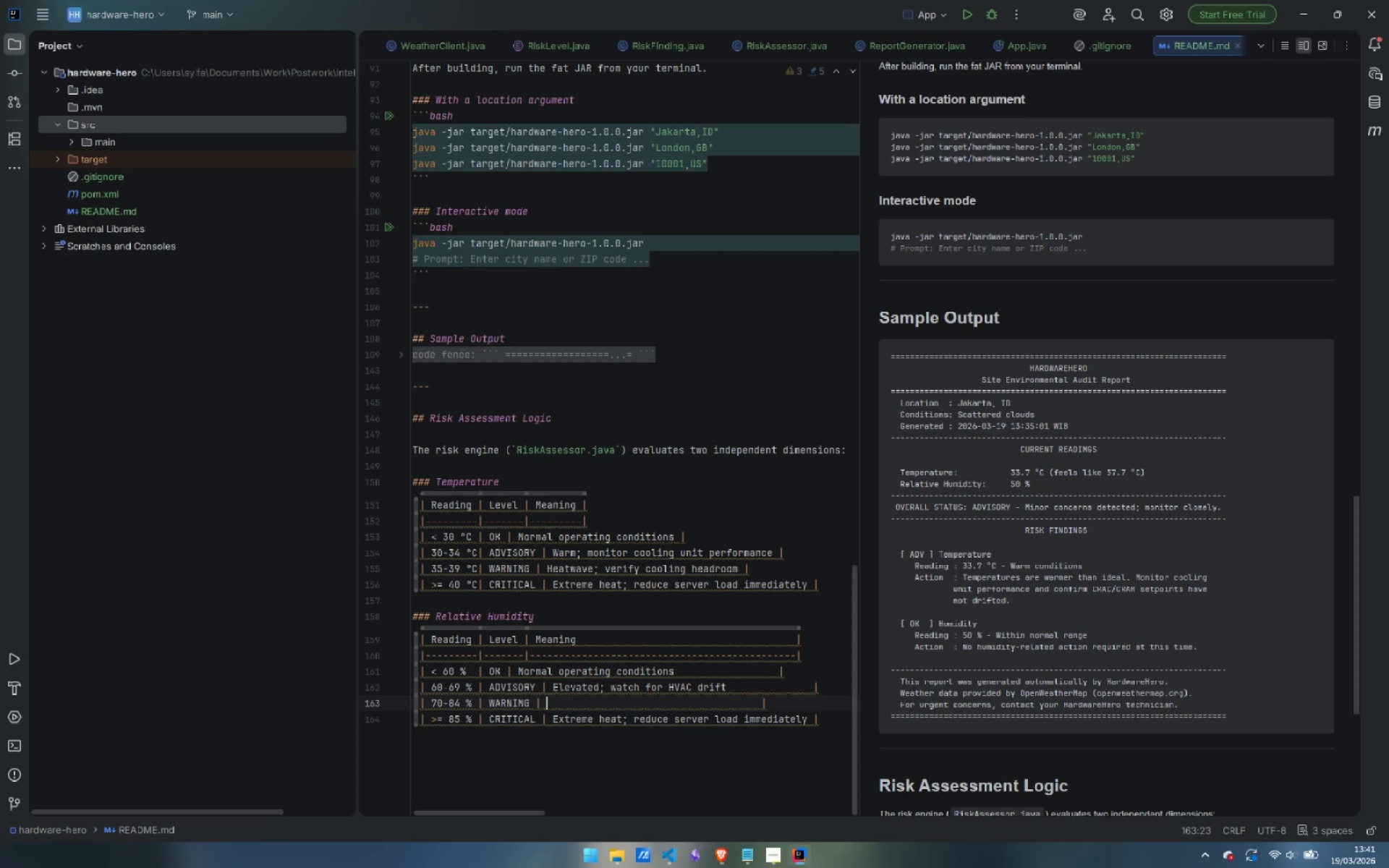 
type(Condensation risk on cold surfaces)
 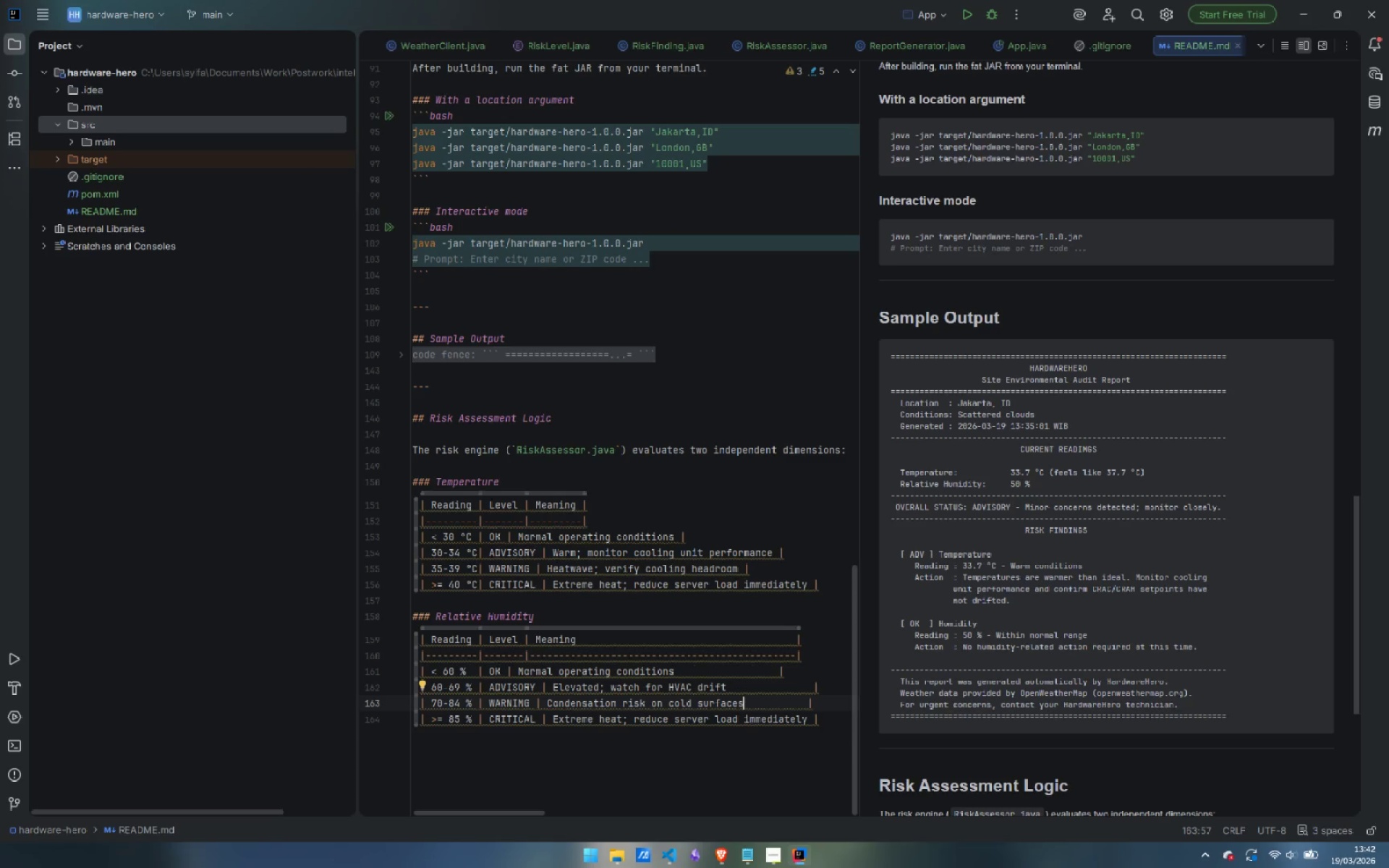 
key(ArrowDown)
 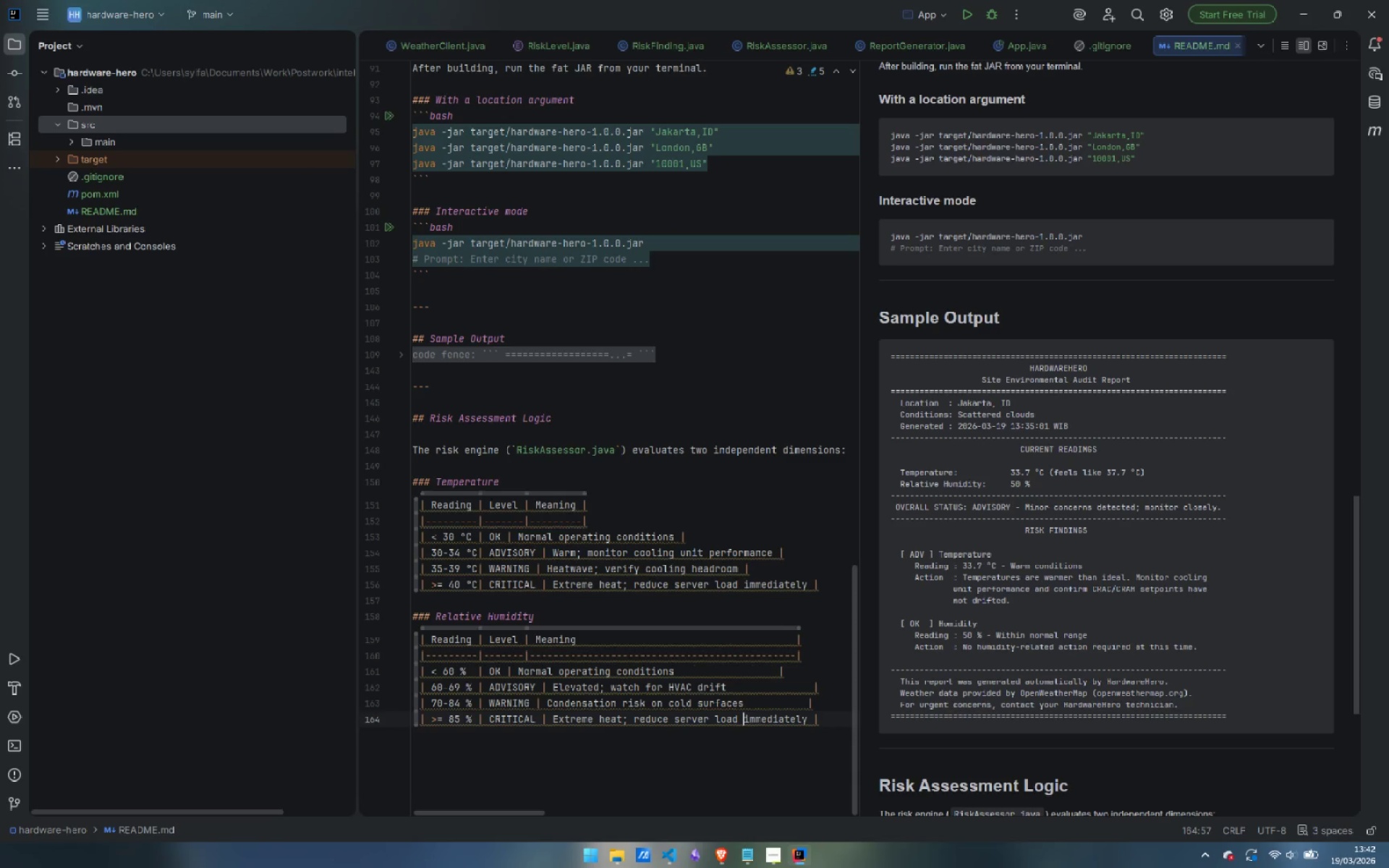 
key(Control+ArrowLeft)
 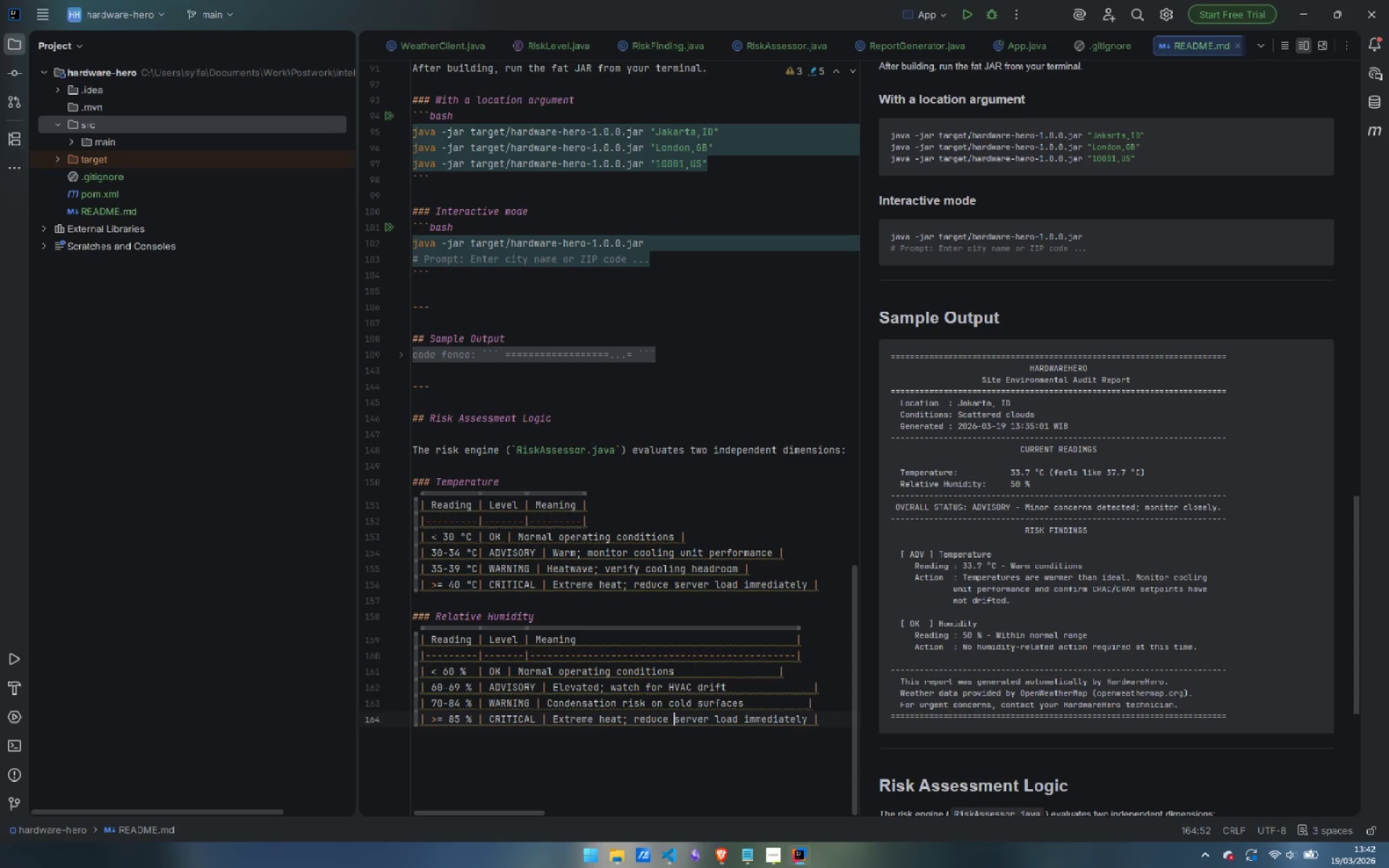 
key(Control+ArrowLeft)
 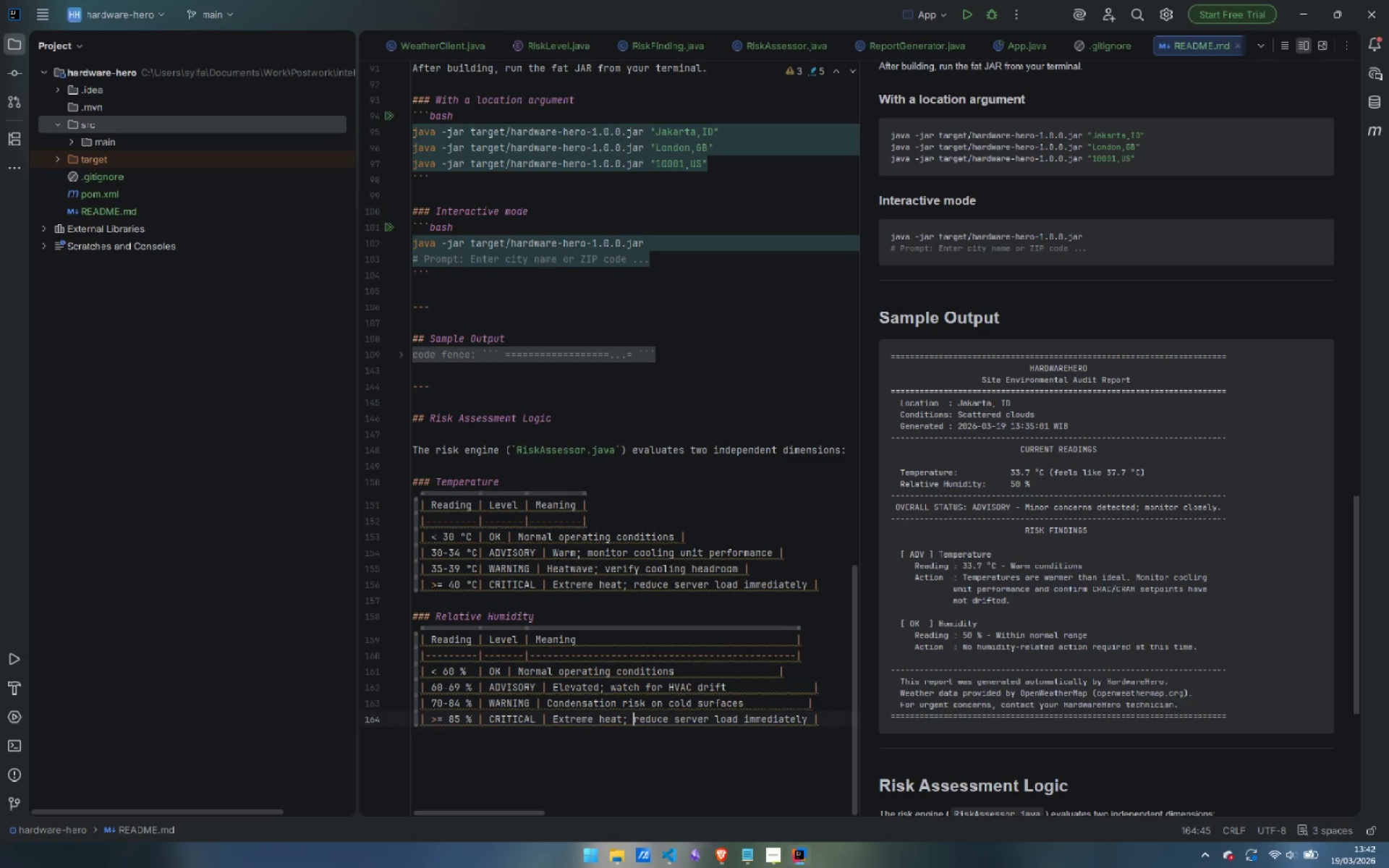 
key(Control+ArrowLeft)
 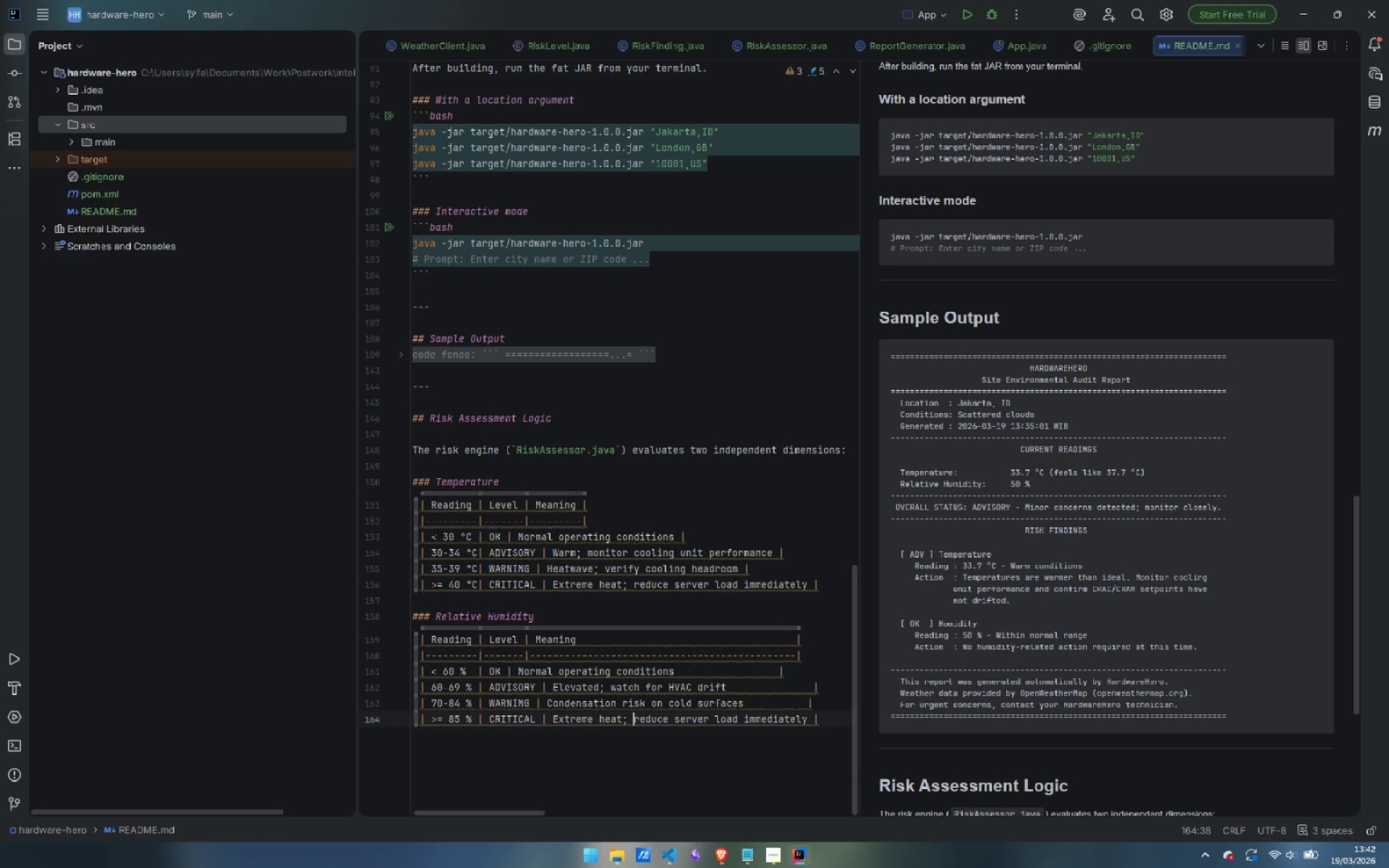 
key(Control+ArrowLeft)
 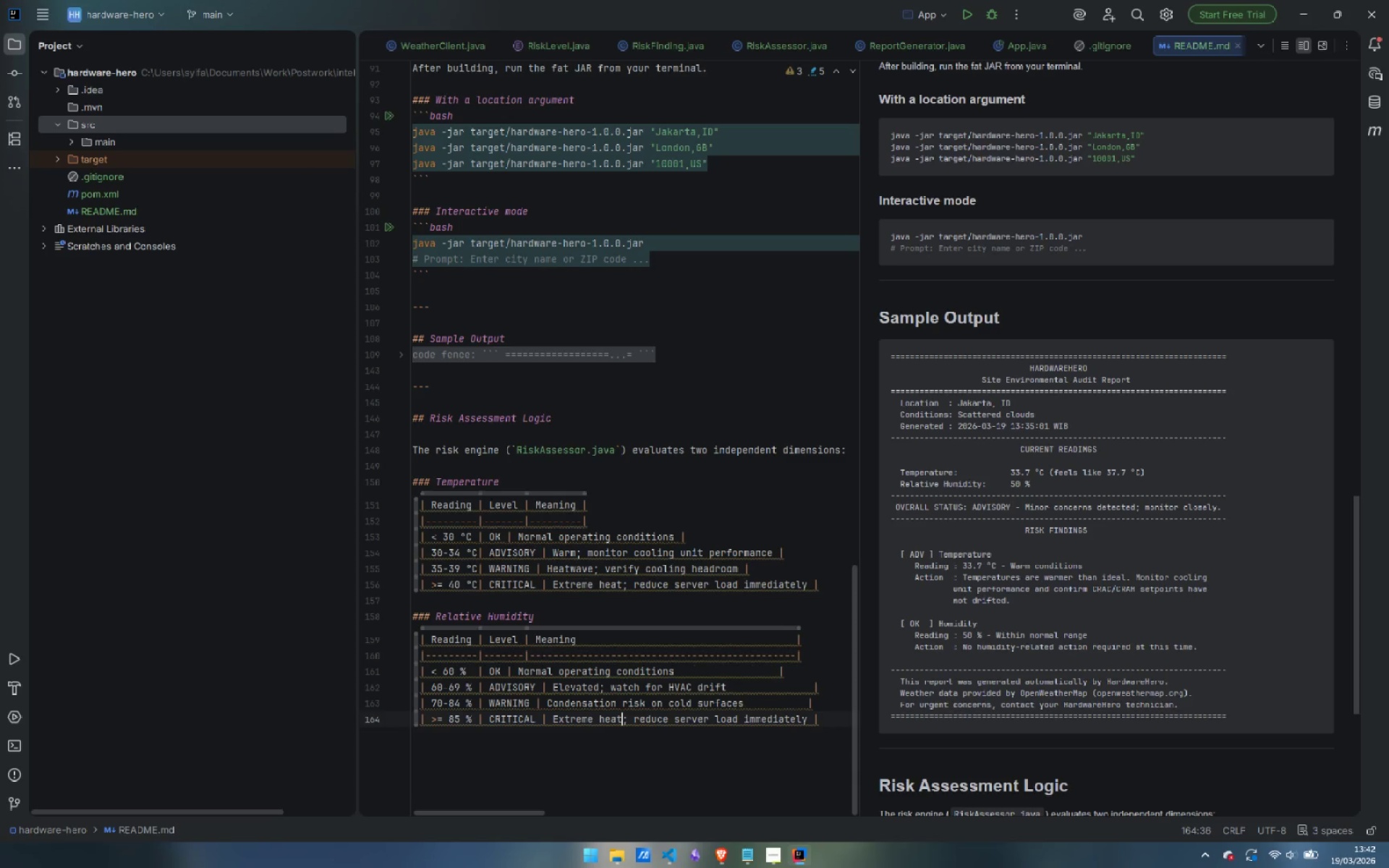 
key(Control+ArrowLeft)
 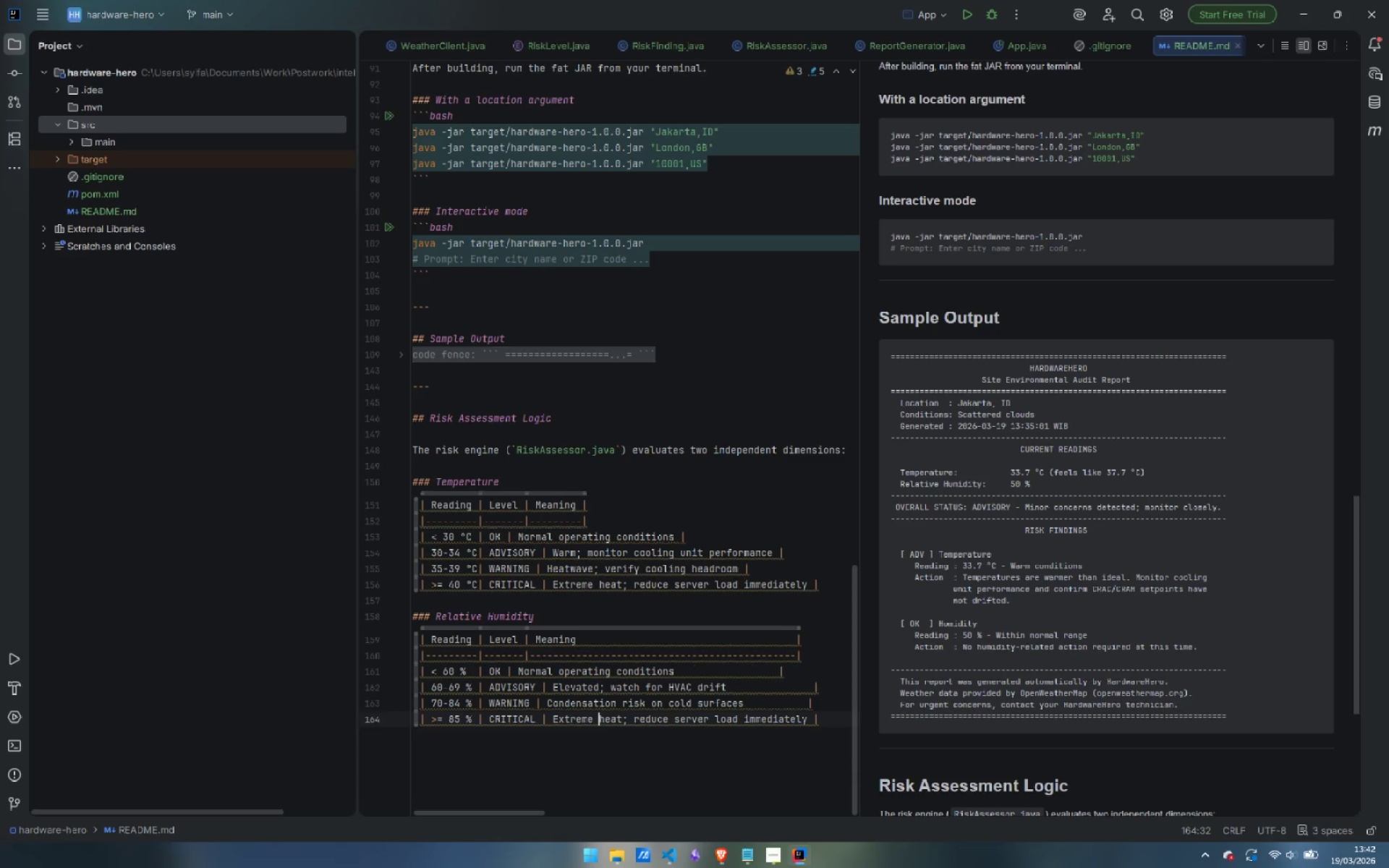 
key(Control+ArrowLeft)
 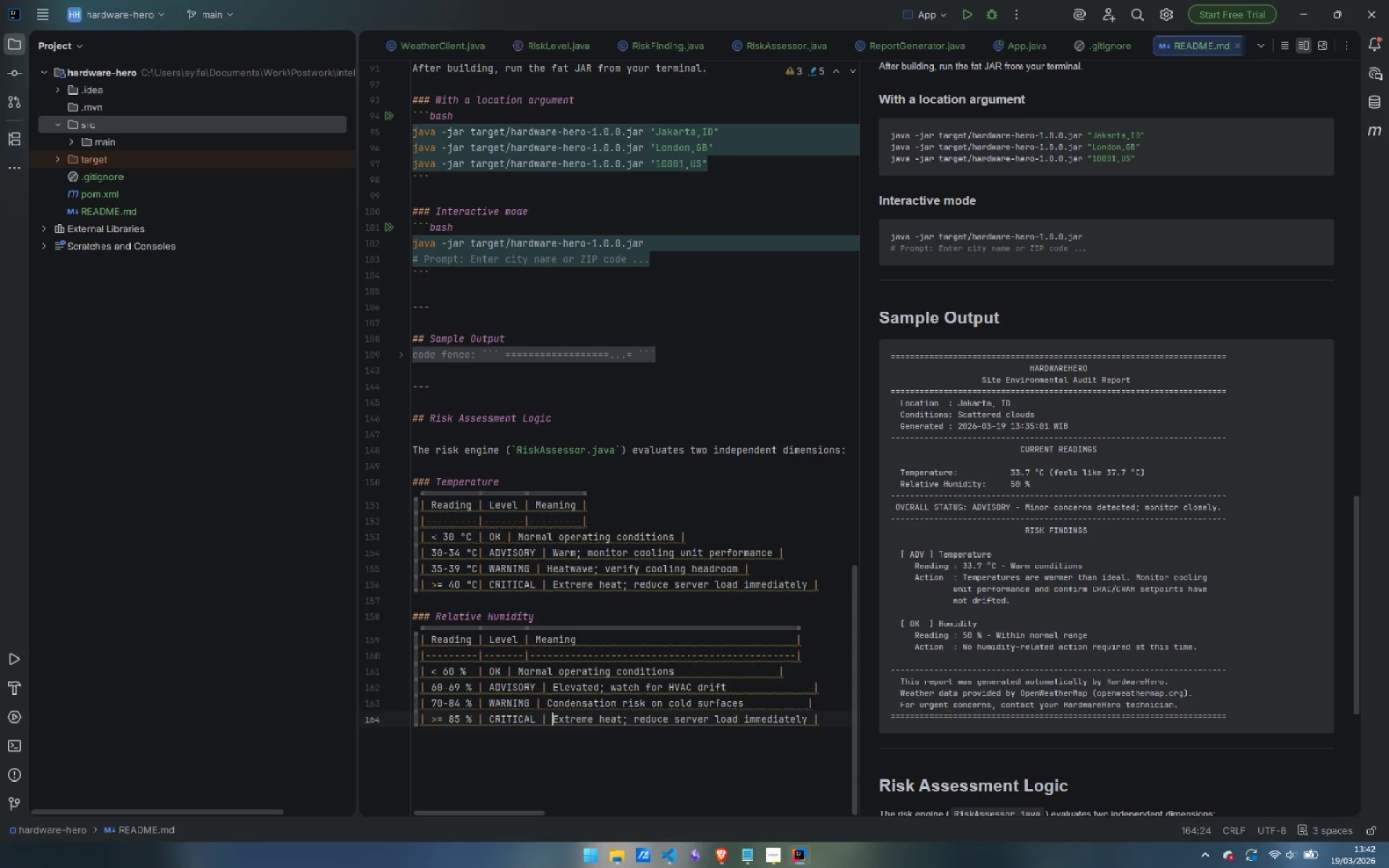 
key(Control+Shift+ArrowRight)
 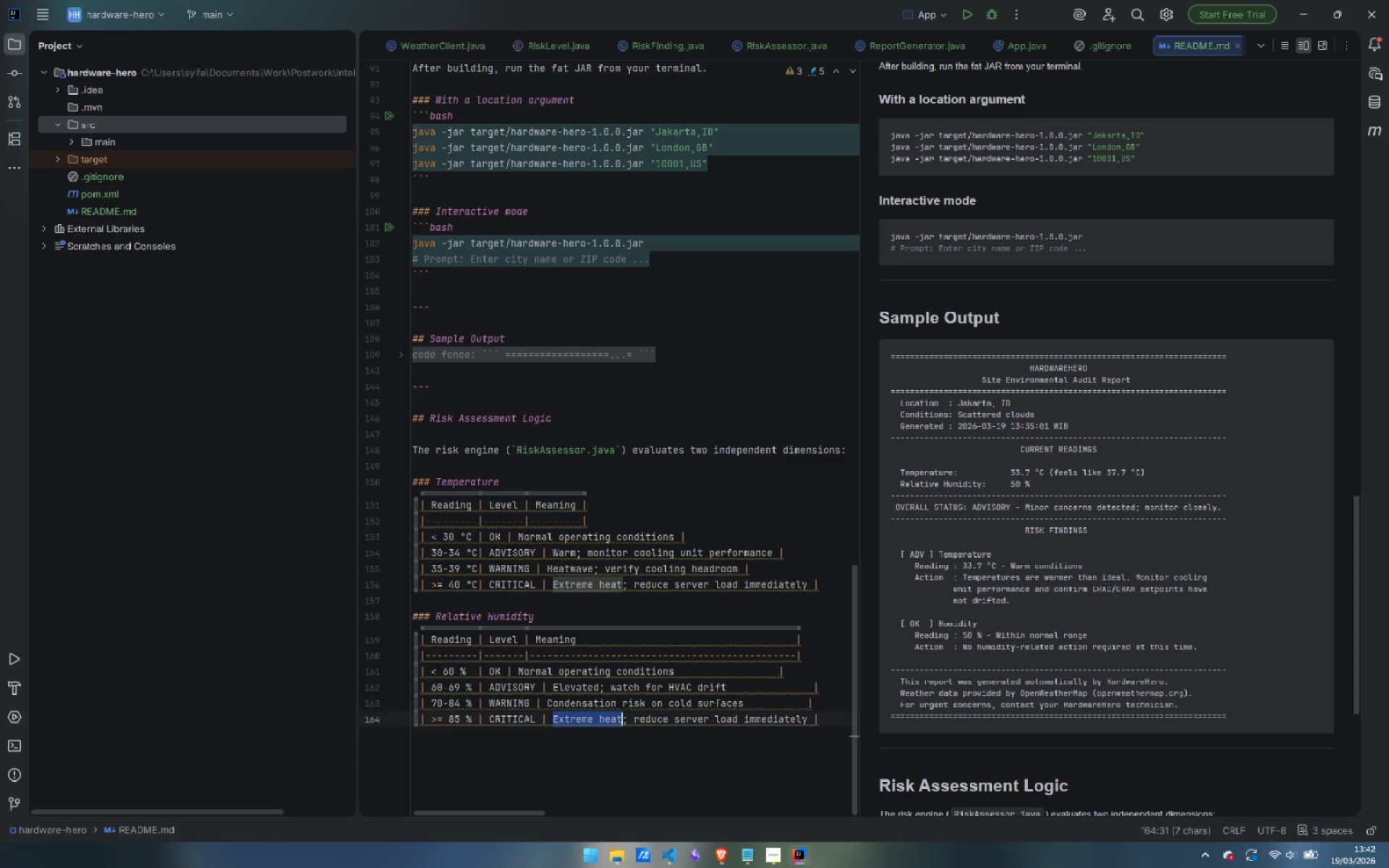 
key(Control+Shift+ArrowRight)
 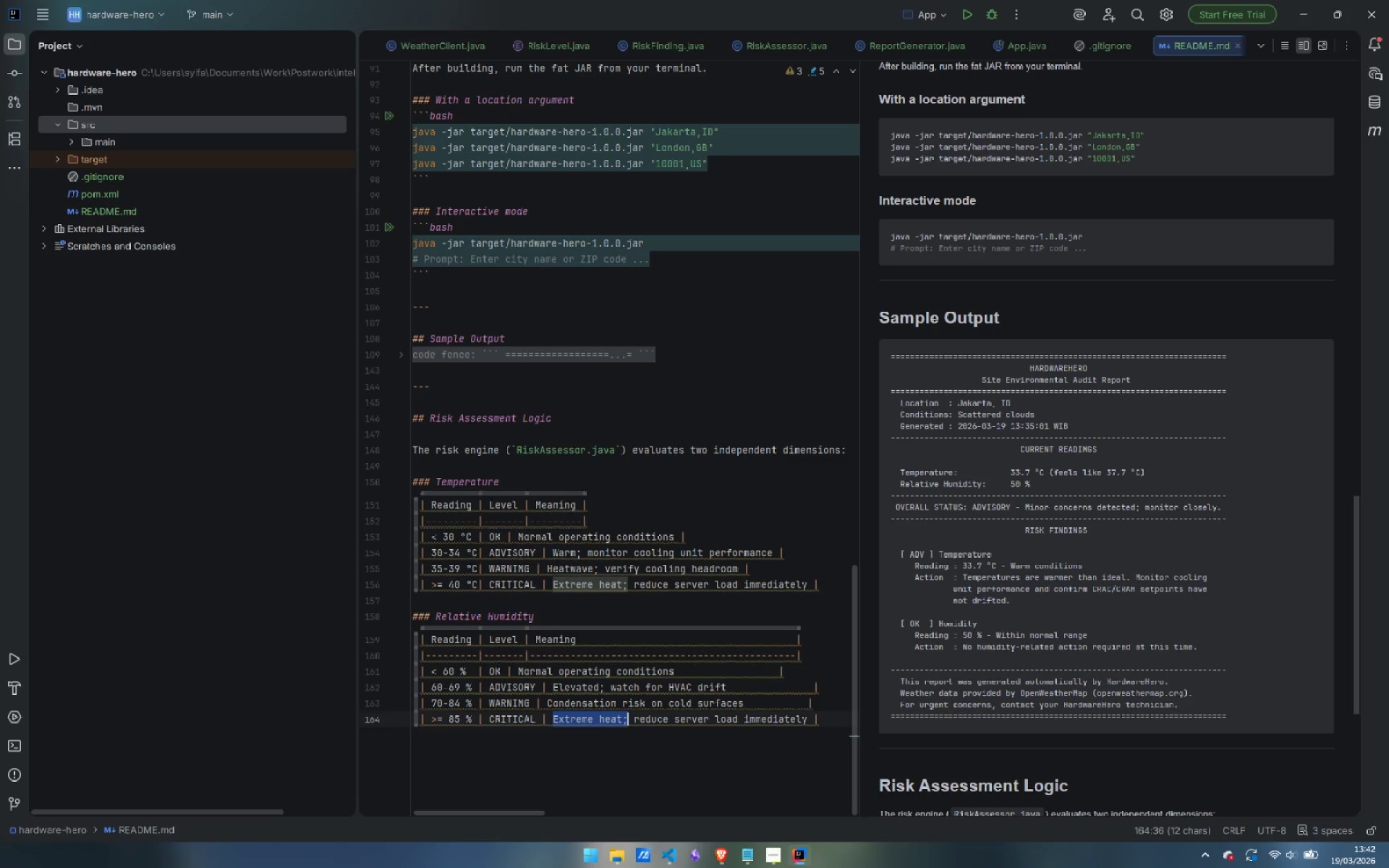 
key(Control+Shift+ArrowRight)
 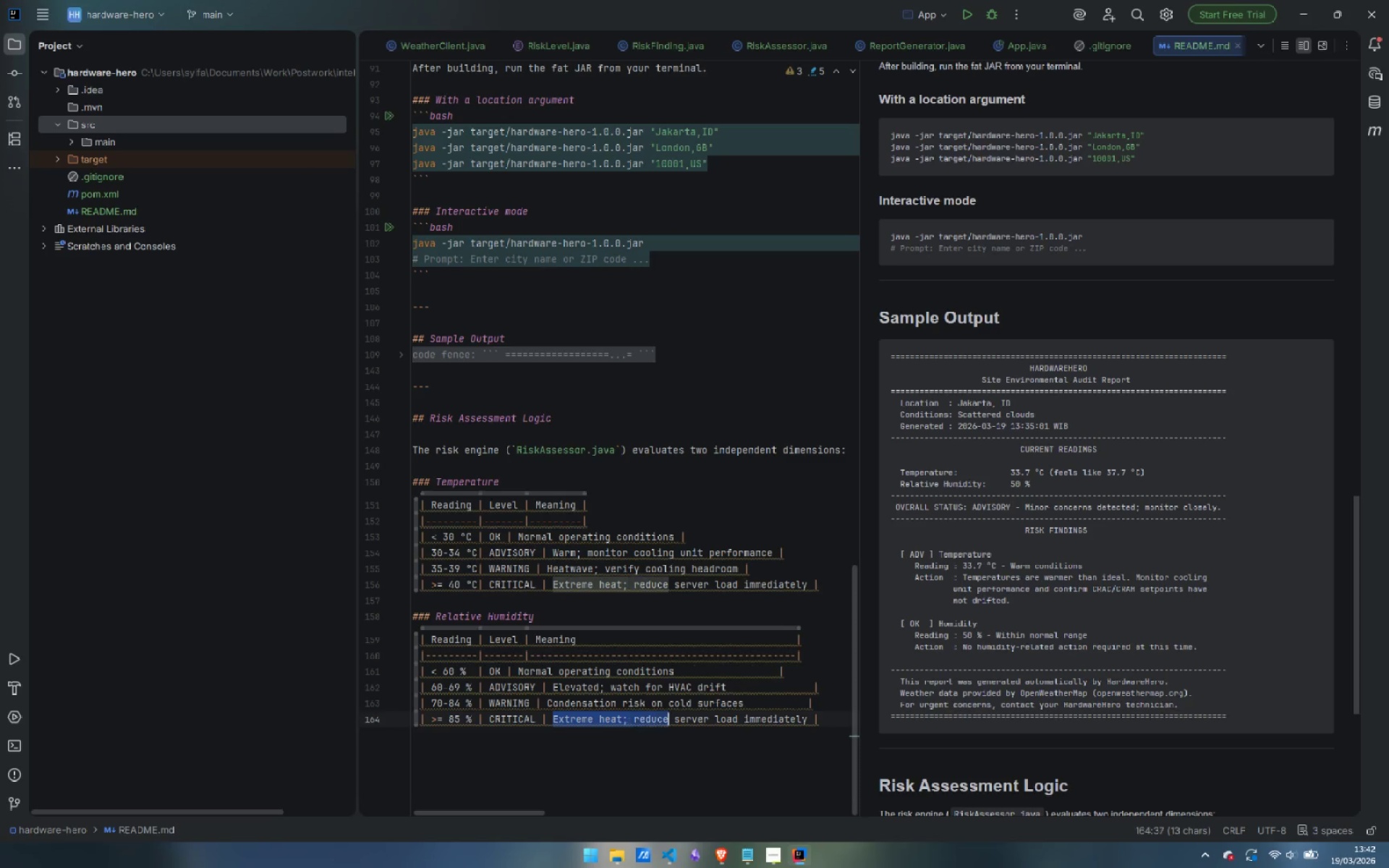 
key(Control+Shift+ArrowRight)
 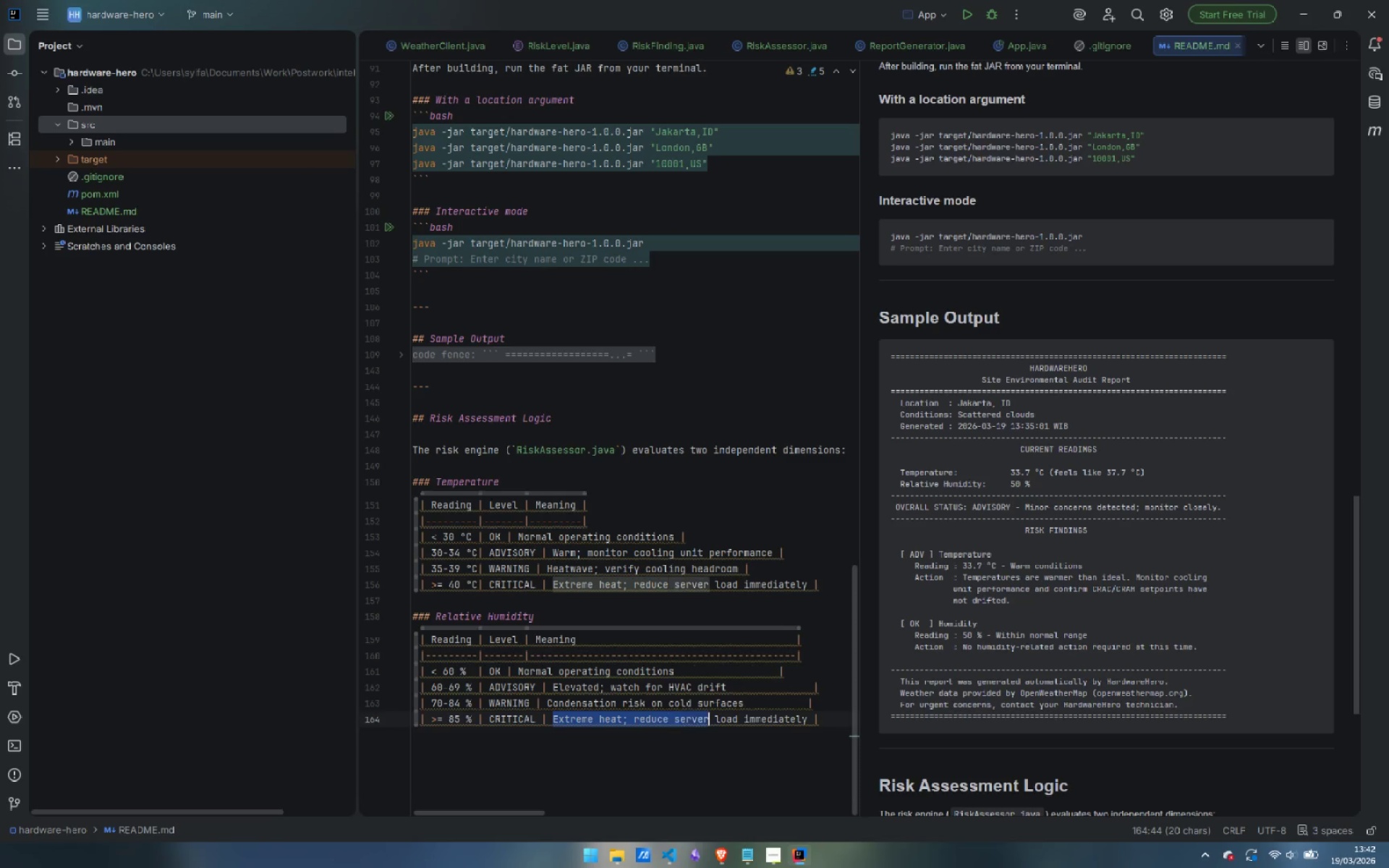 
key(Control+Shift+ArrowRight)
 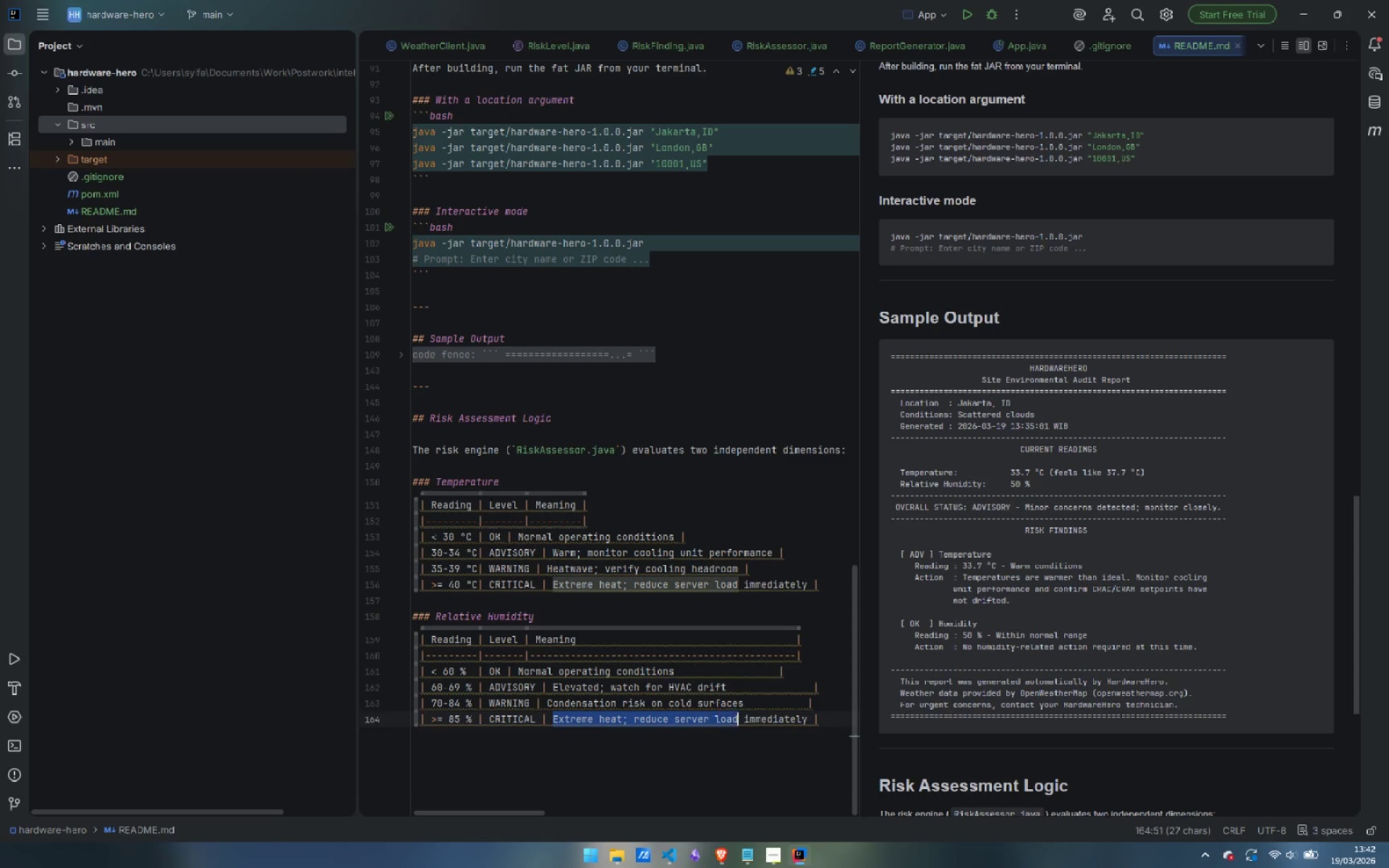 
key(Control+Shift+ArrowRight)
 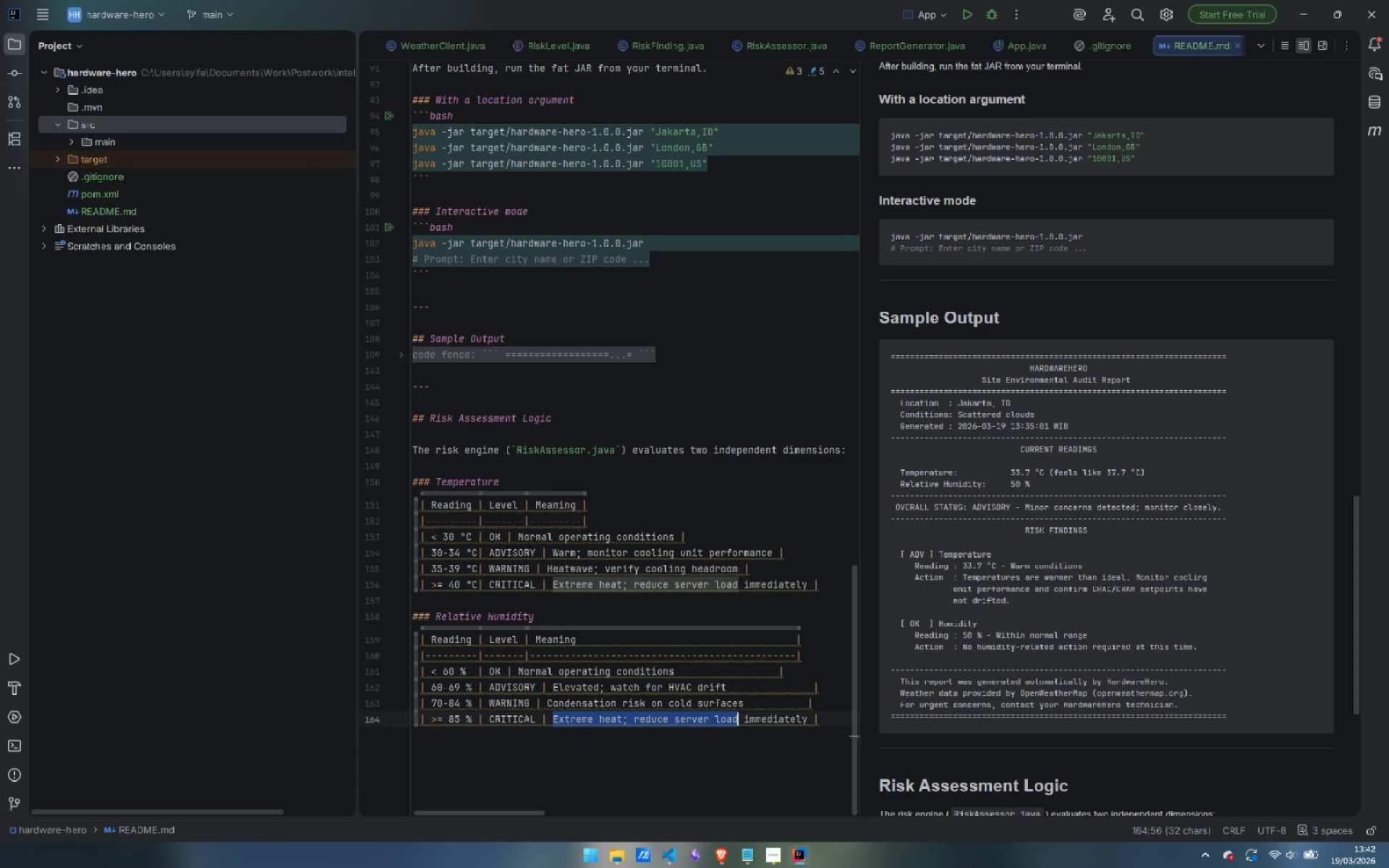 
key(Control+Shift+ArrowRight)
 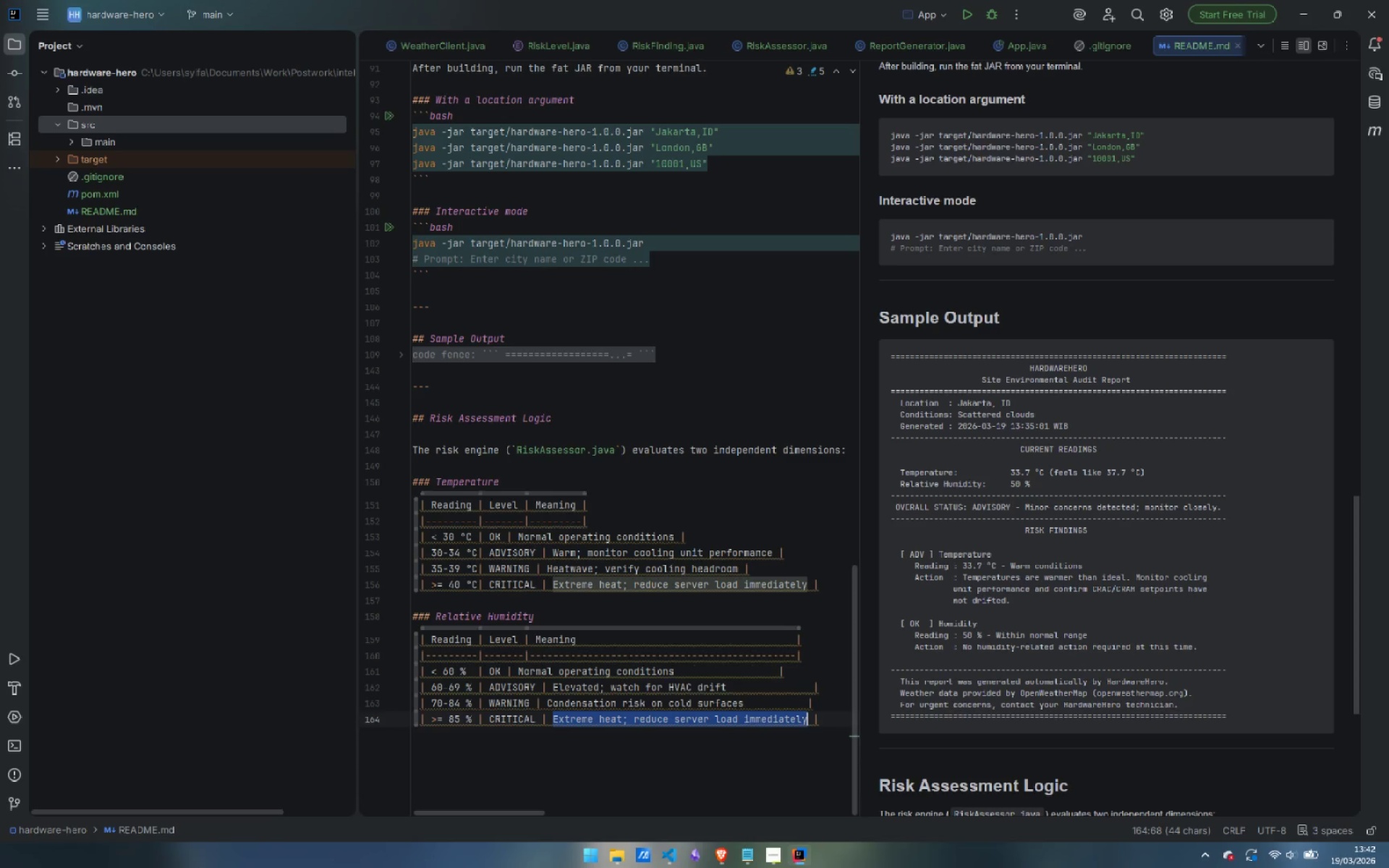 
type(High corrosion / condensation risk)
 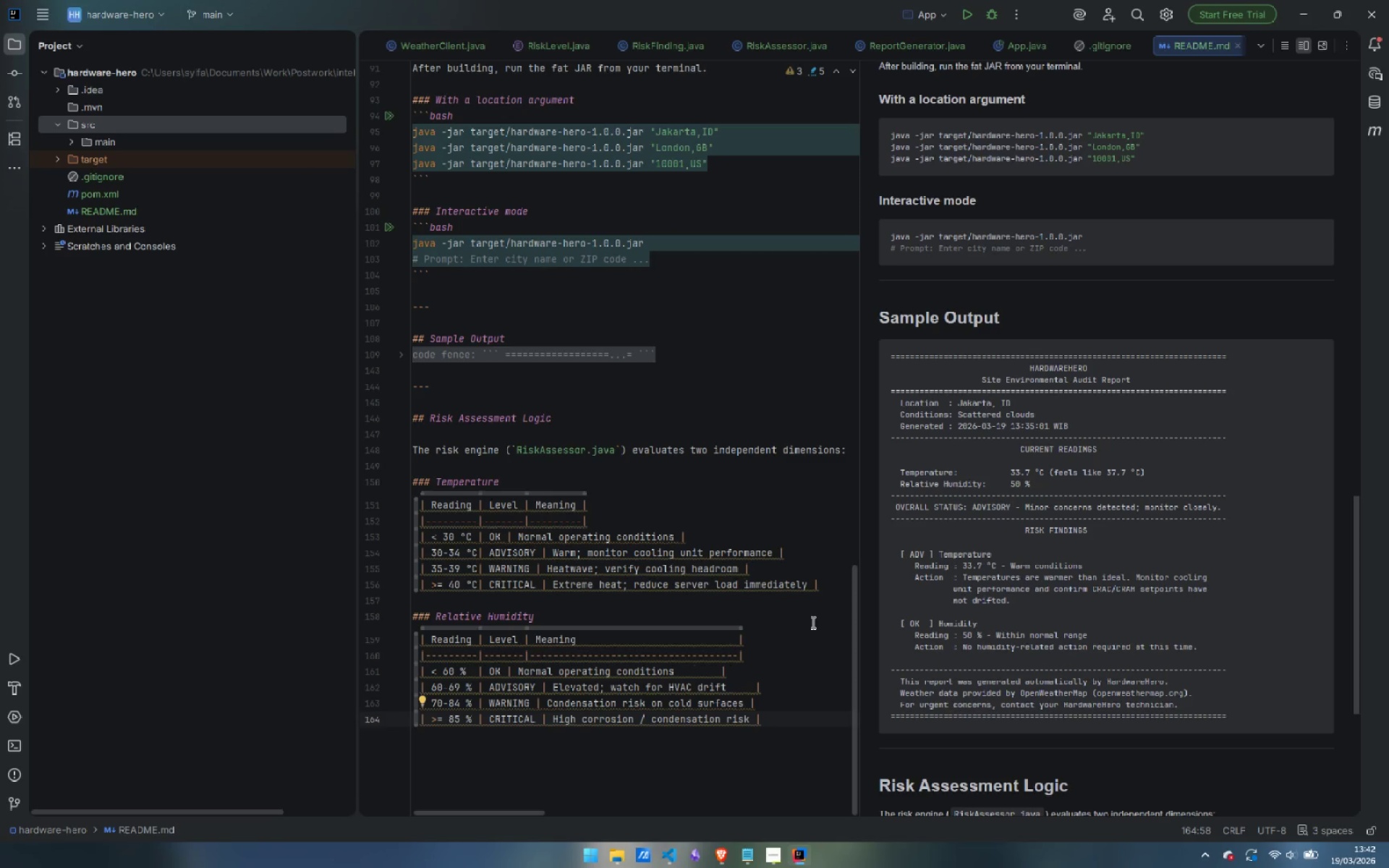 
scroll: coordinate [1063, 641], scroll_direction: down, amount: 26.0
 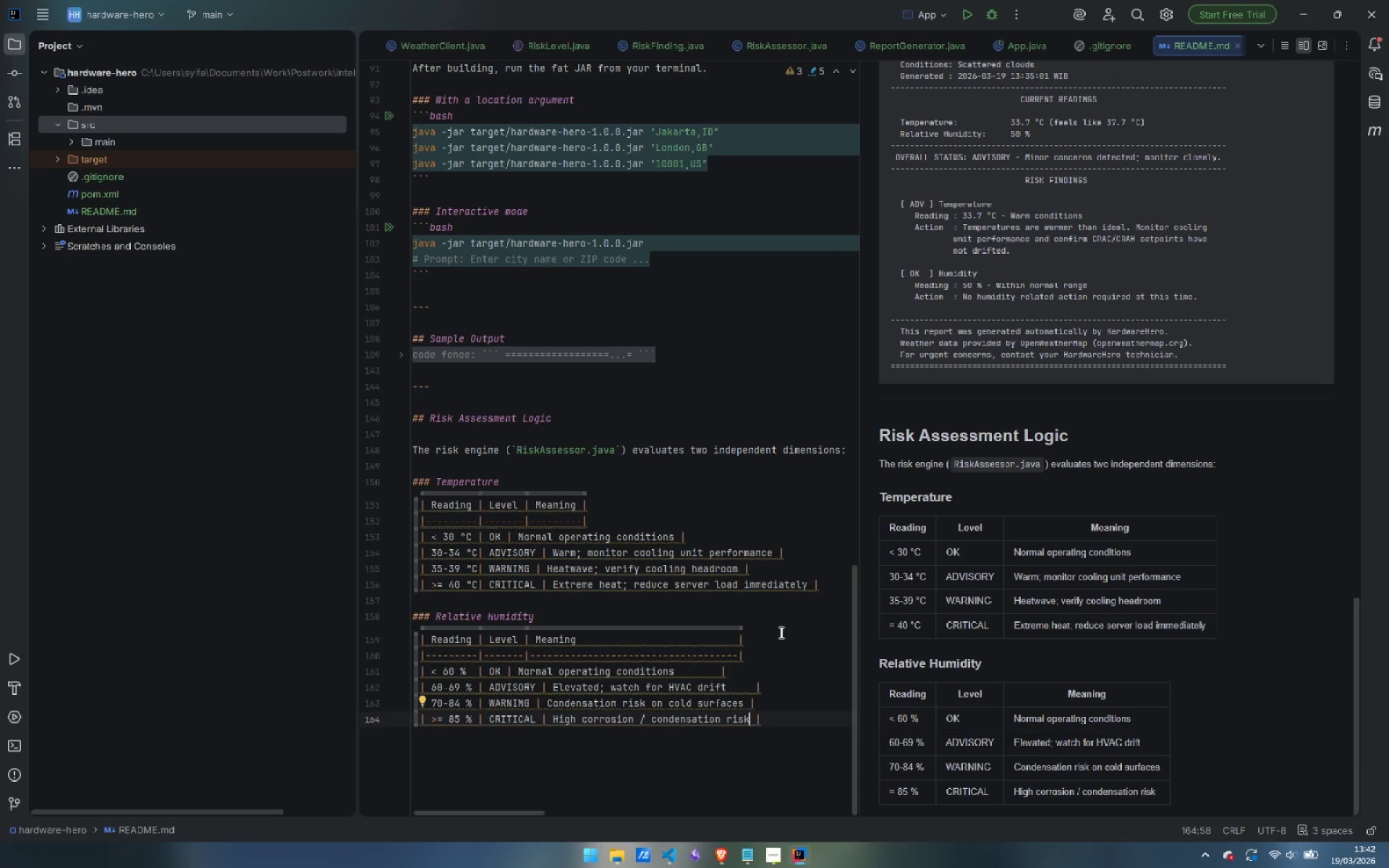 
left_click([783, 722])
 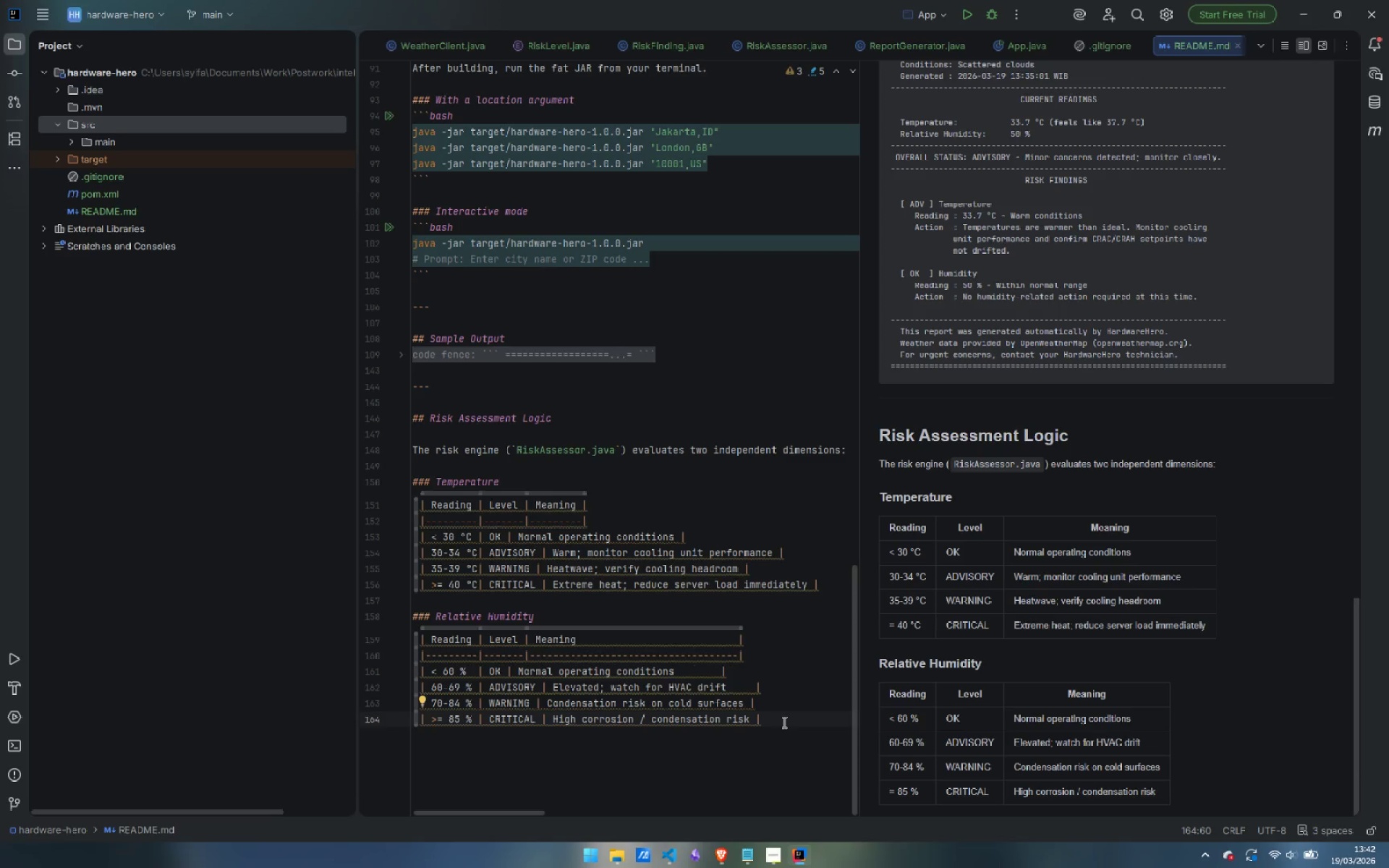 
key(Enter)
 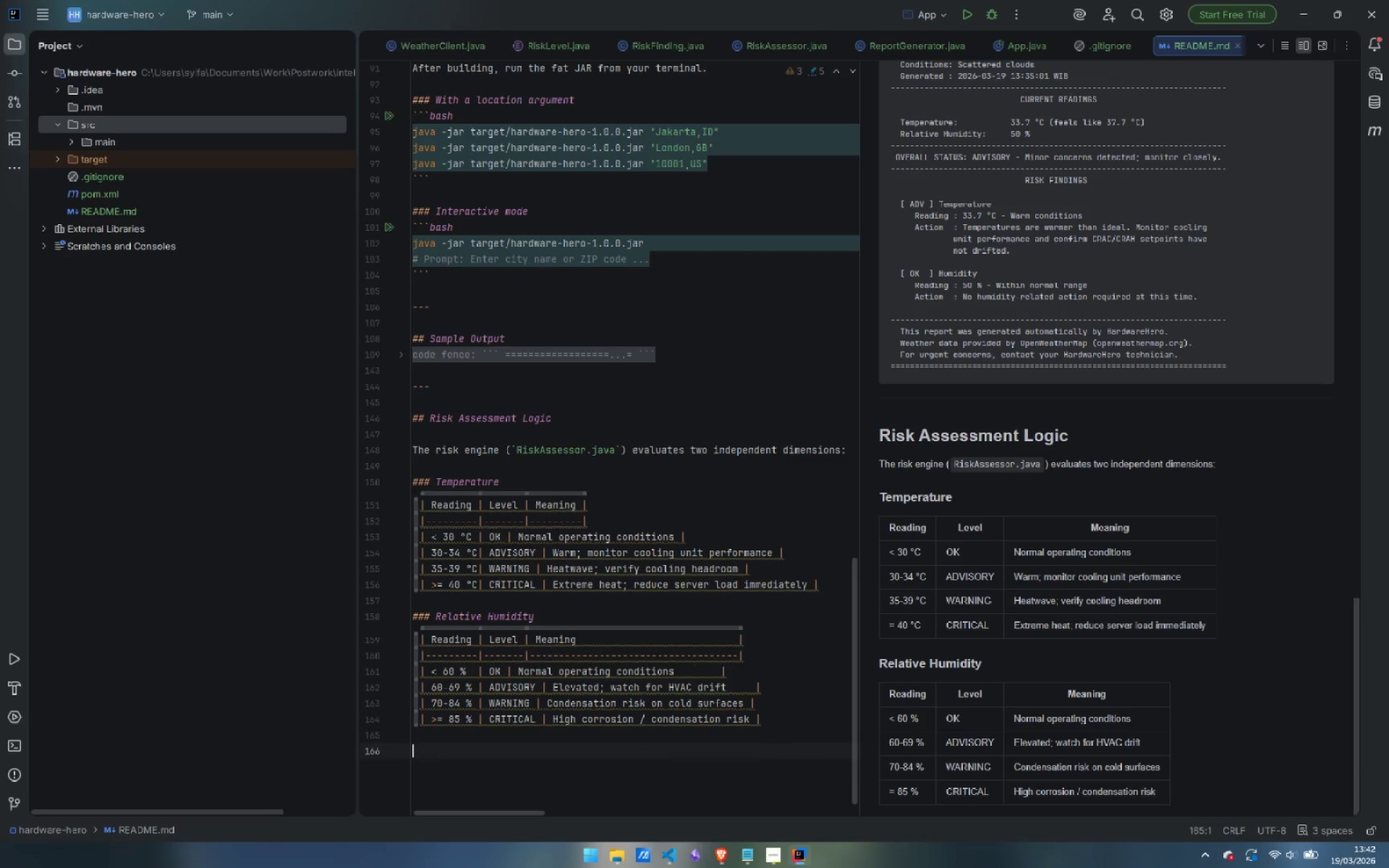 
key(Enter)
 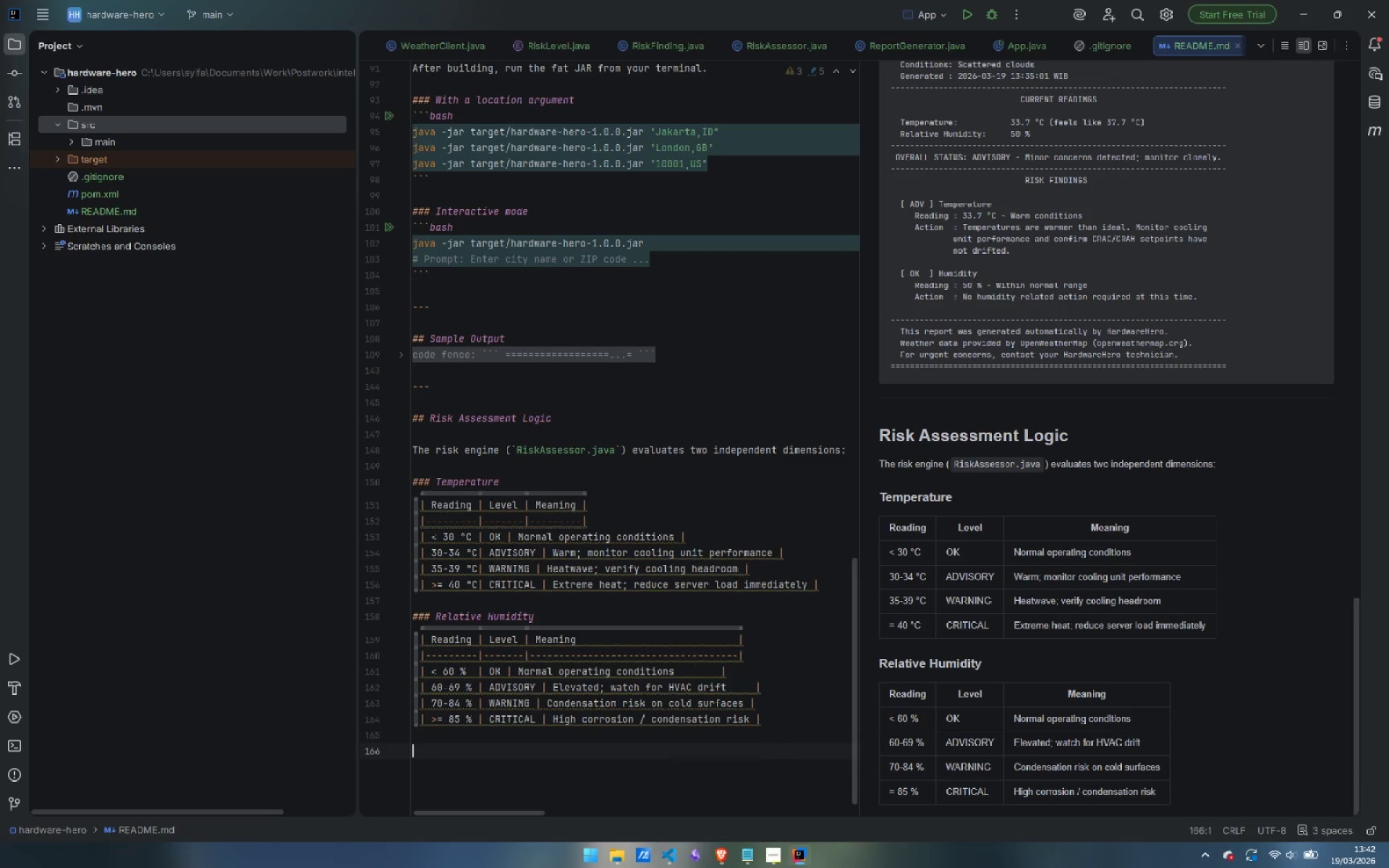 
type(The OVerral)
key(Backspace)
key(Backspace)
key(Backspace)
key(Backspace)
key(Backspace)
key(Backspace)
type(verall Status reflects the single ghight)
 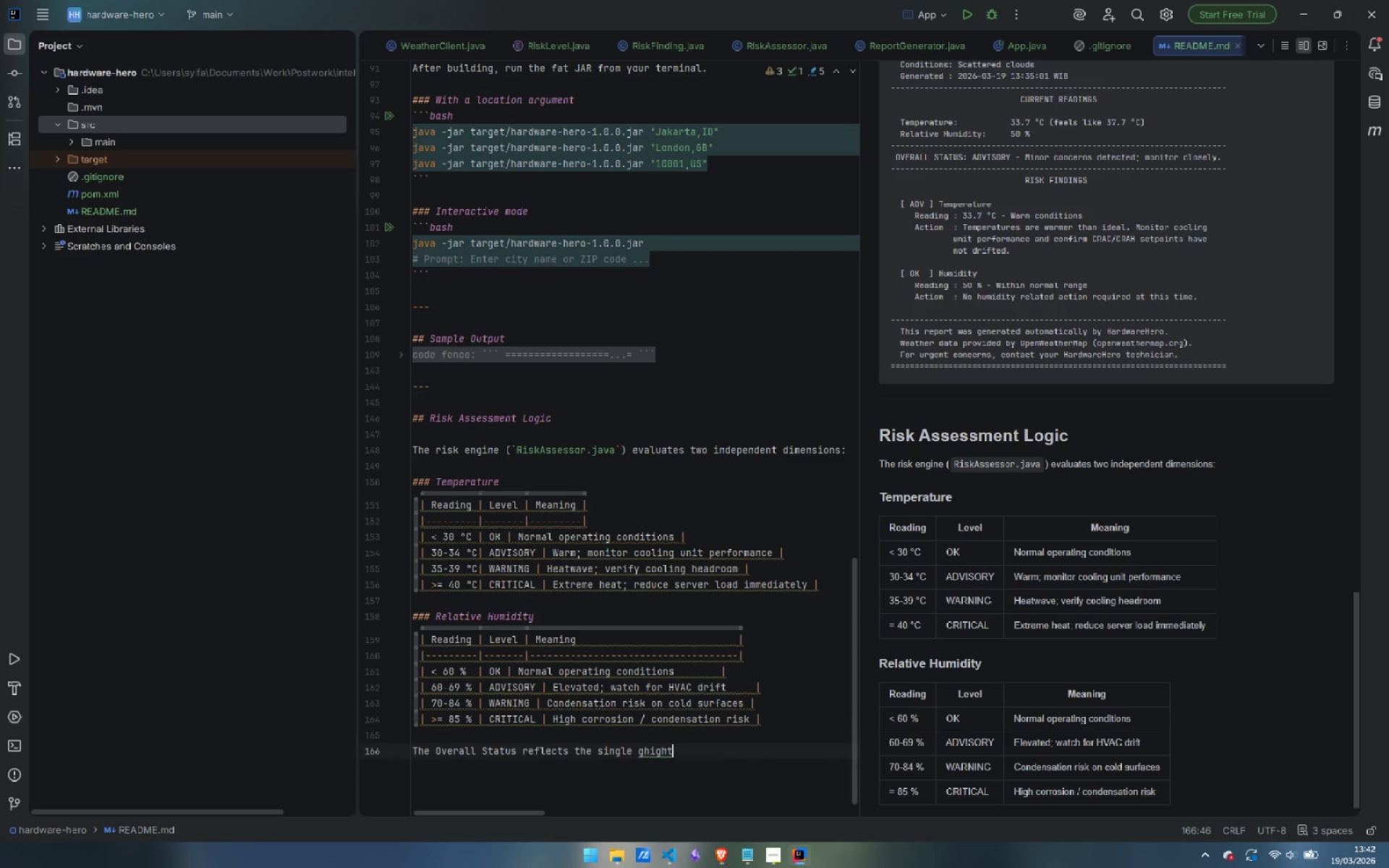 
 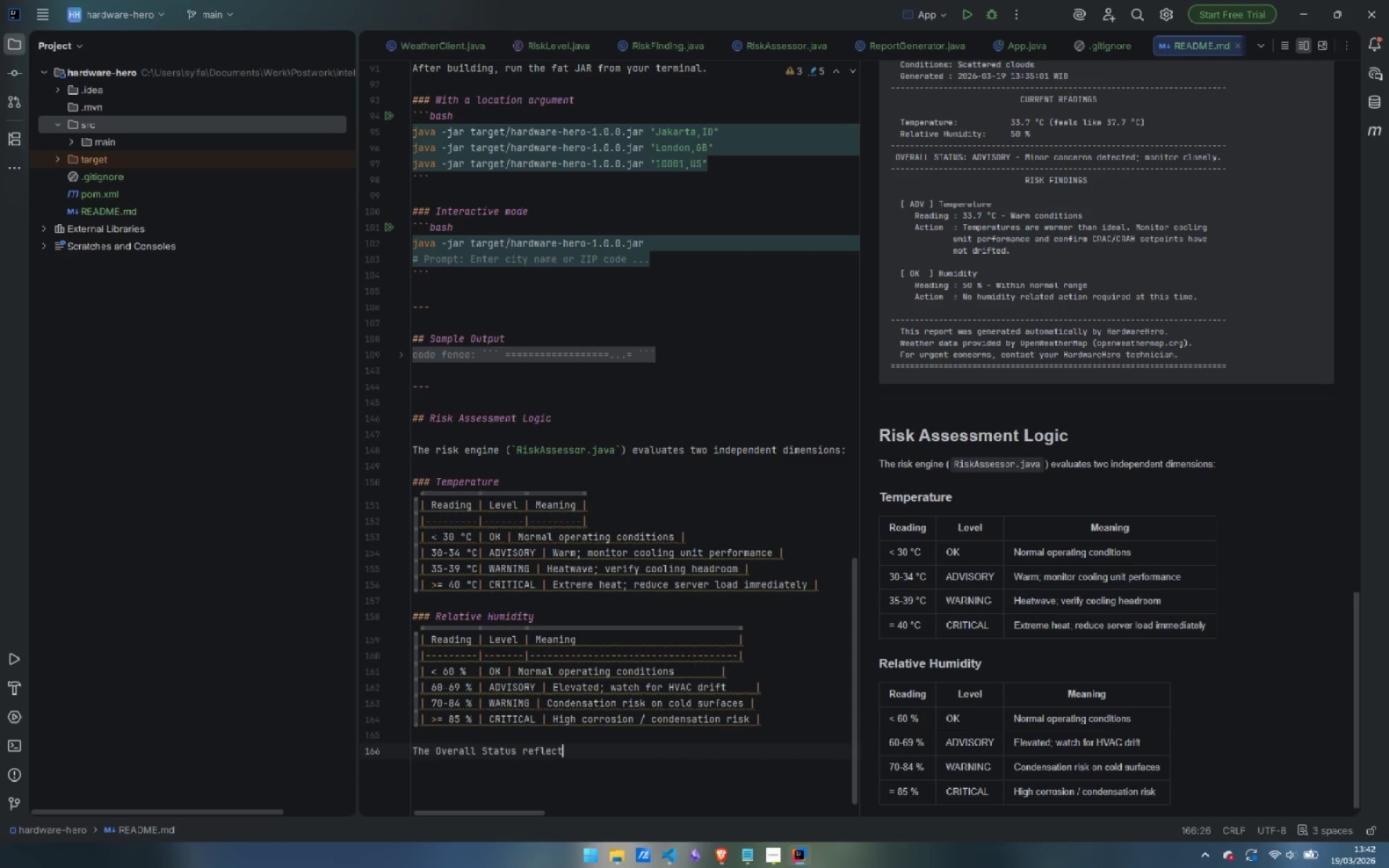 
key(Control+ControlLeft)
 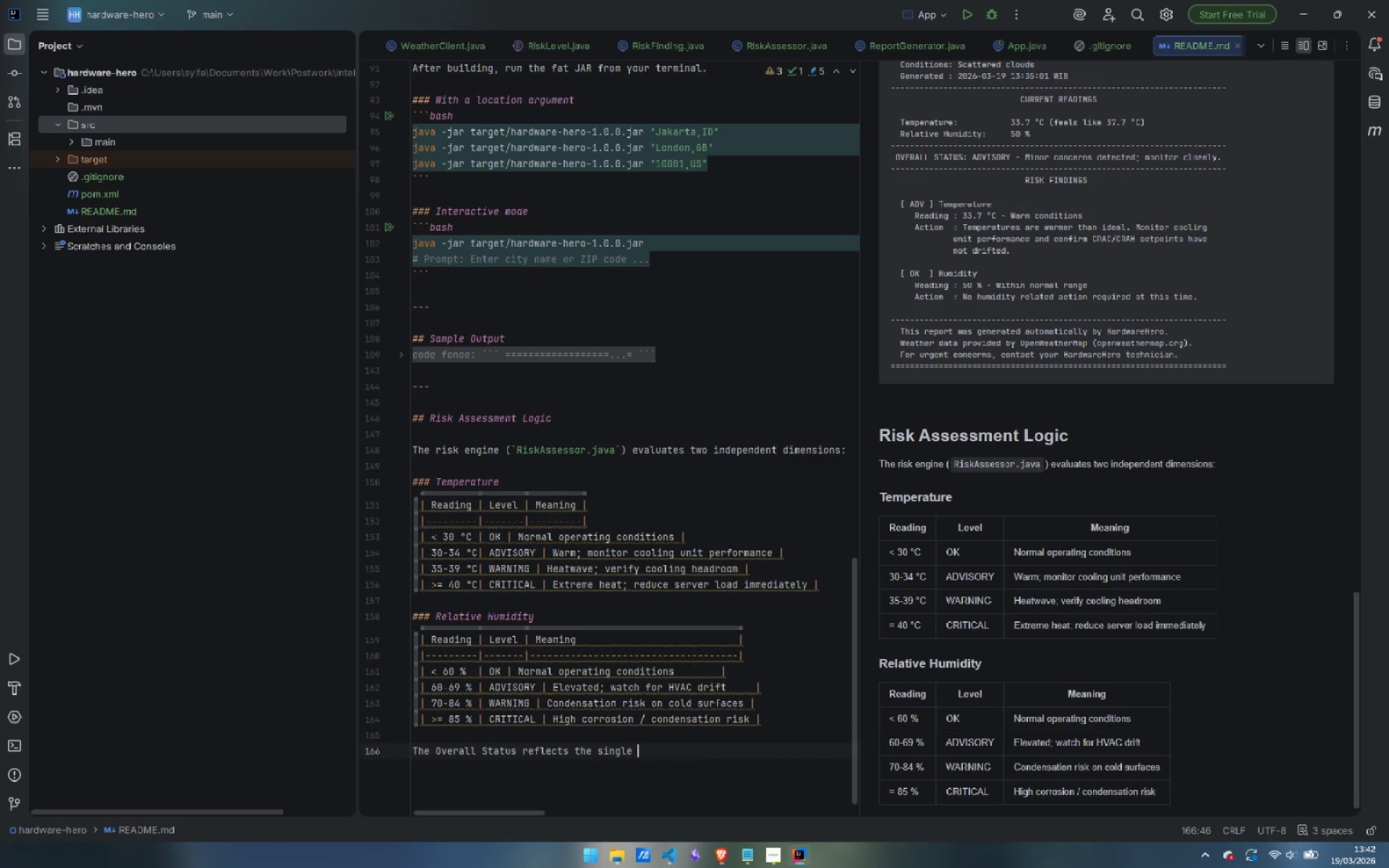 
key(Control+Backspace)
 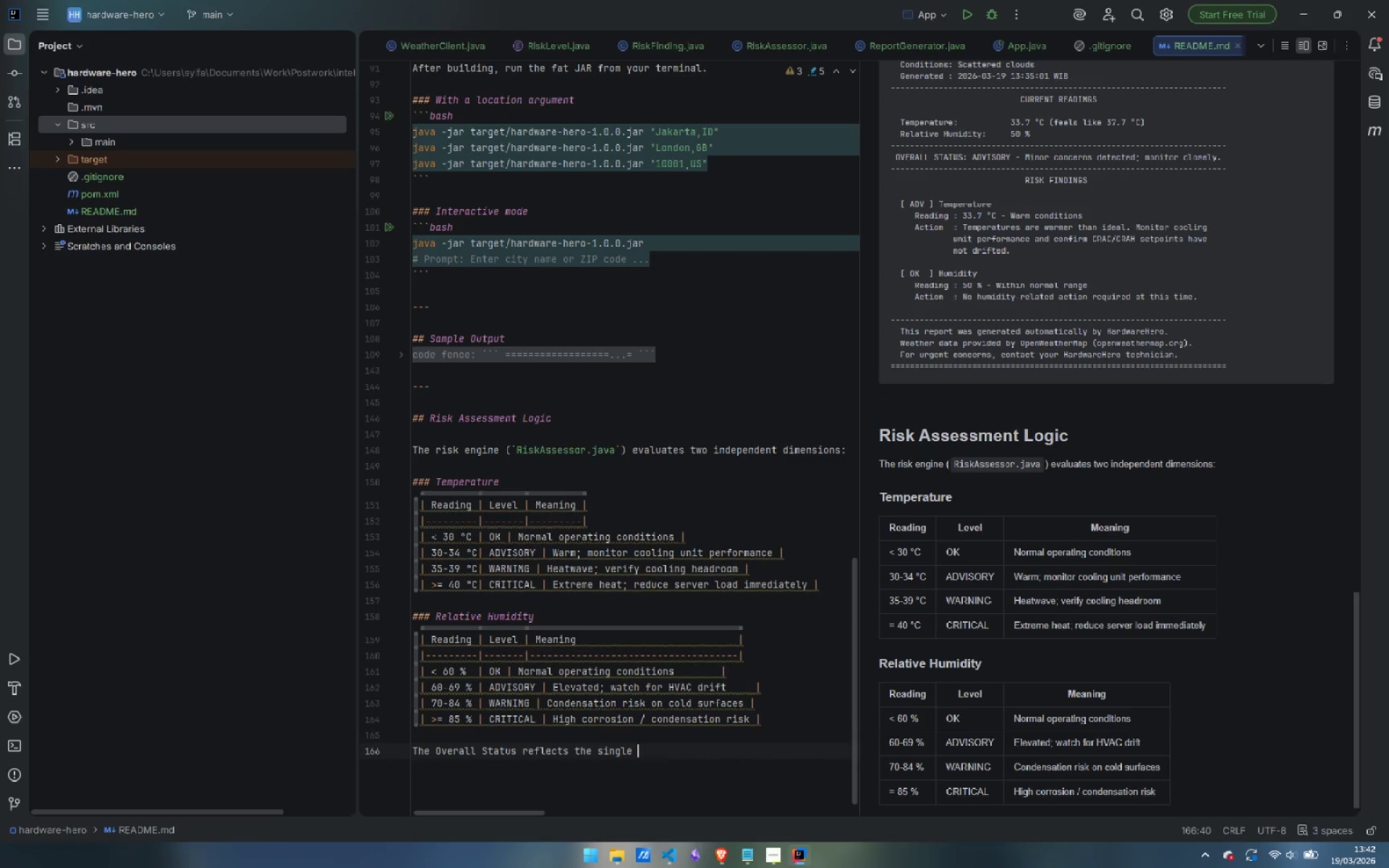 
type(hight)
key(Backspace)
type(est level across all findings.)
 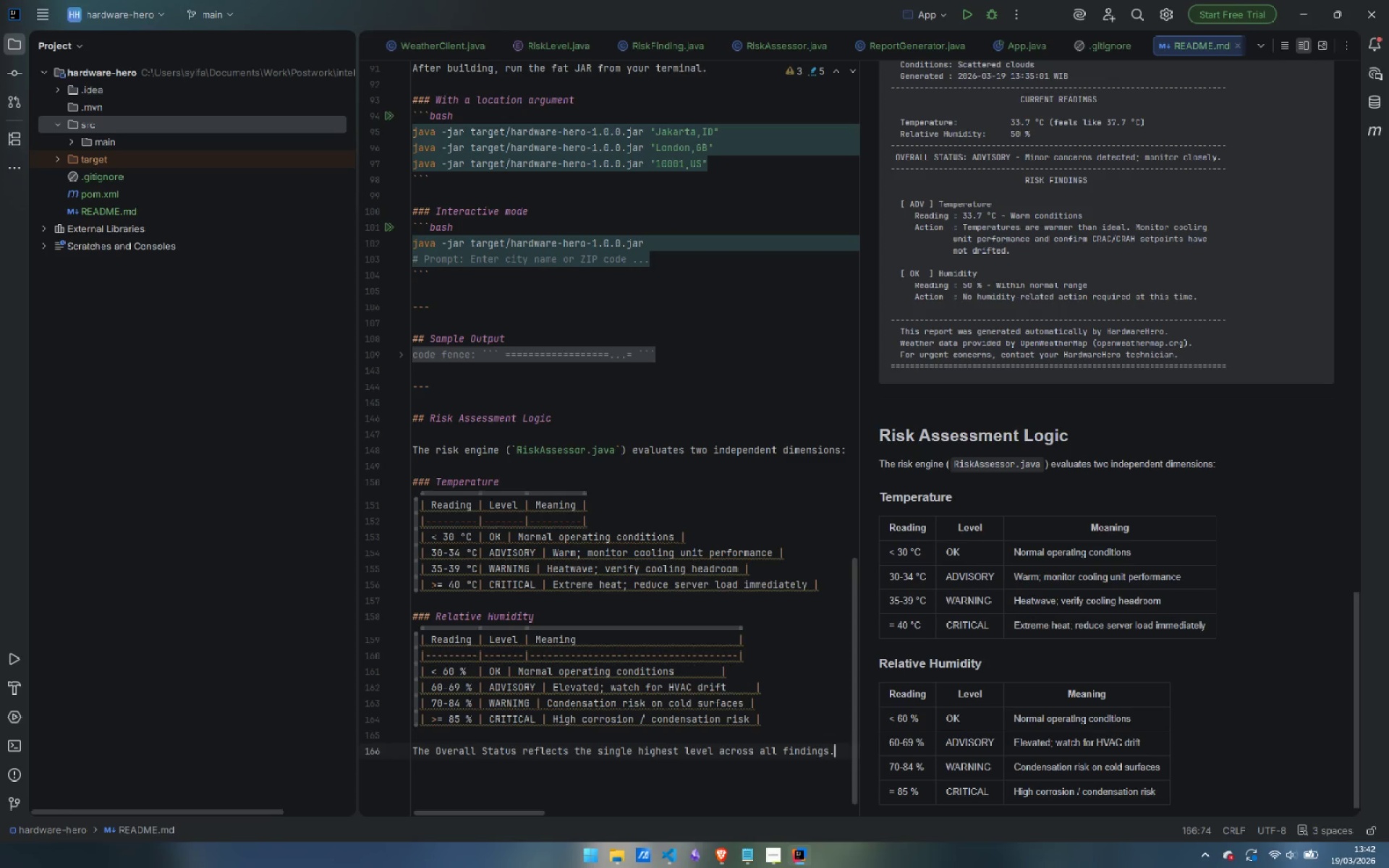 
key(Enter)
 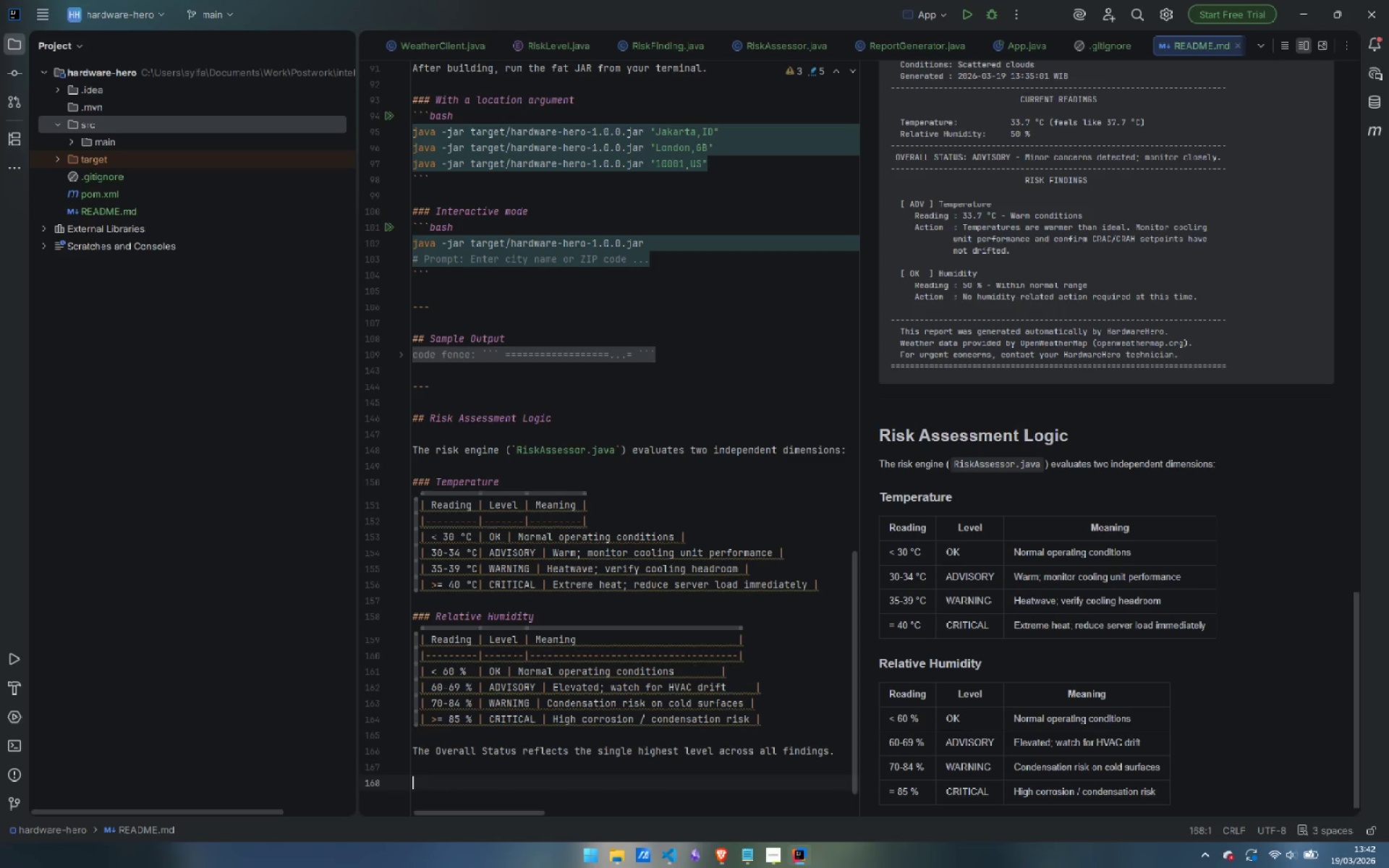 
key(Enter)
 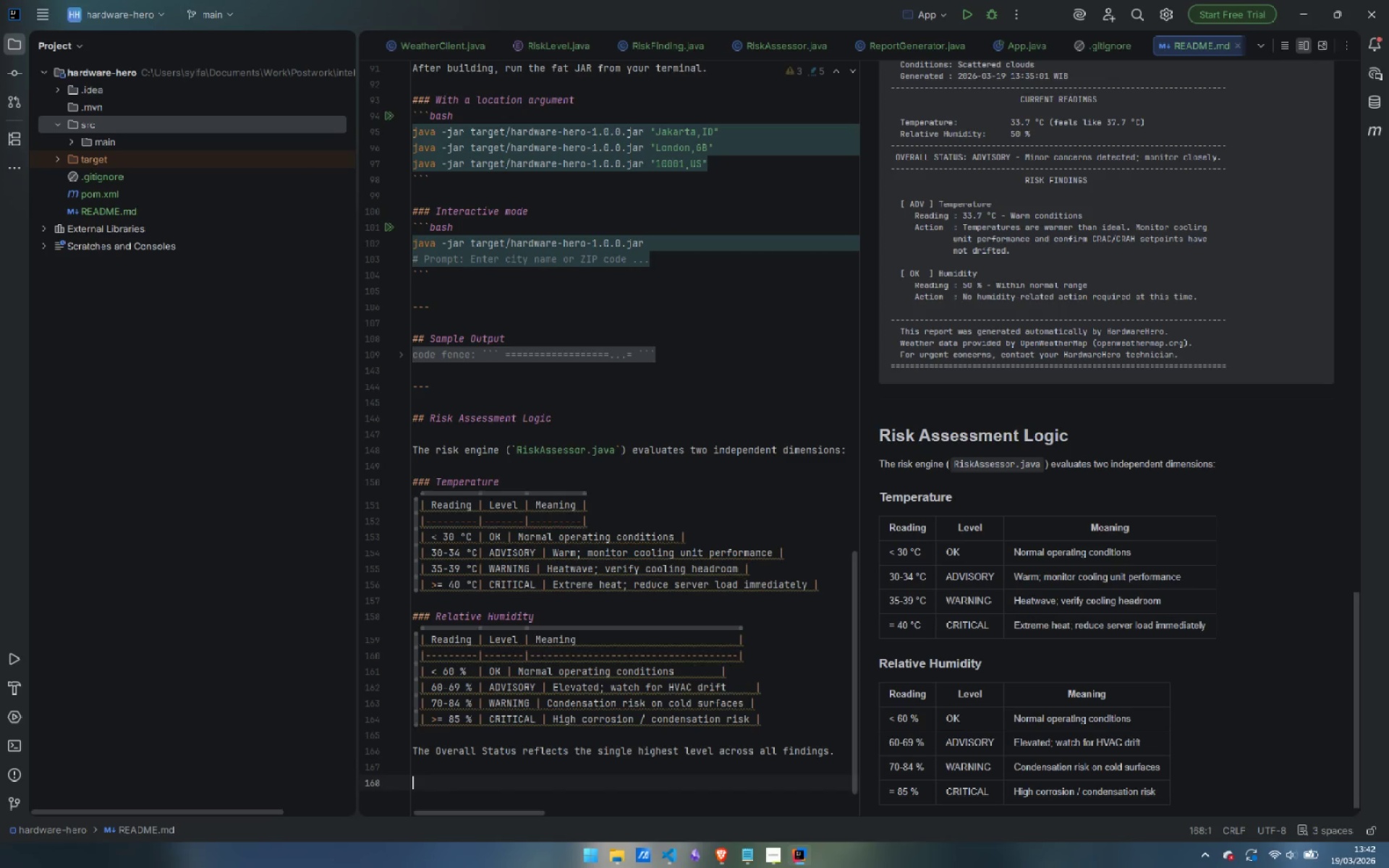 
type(To update thresholds, edit the constants at the top of `RiskAssessor,ava)
 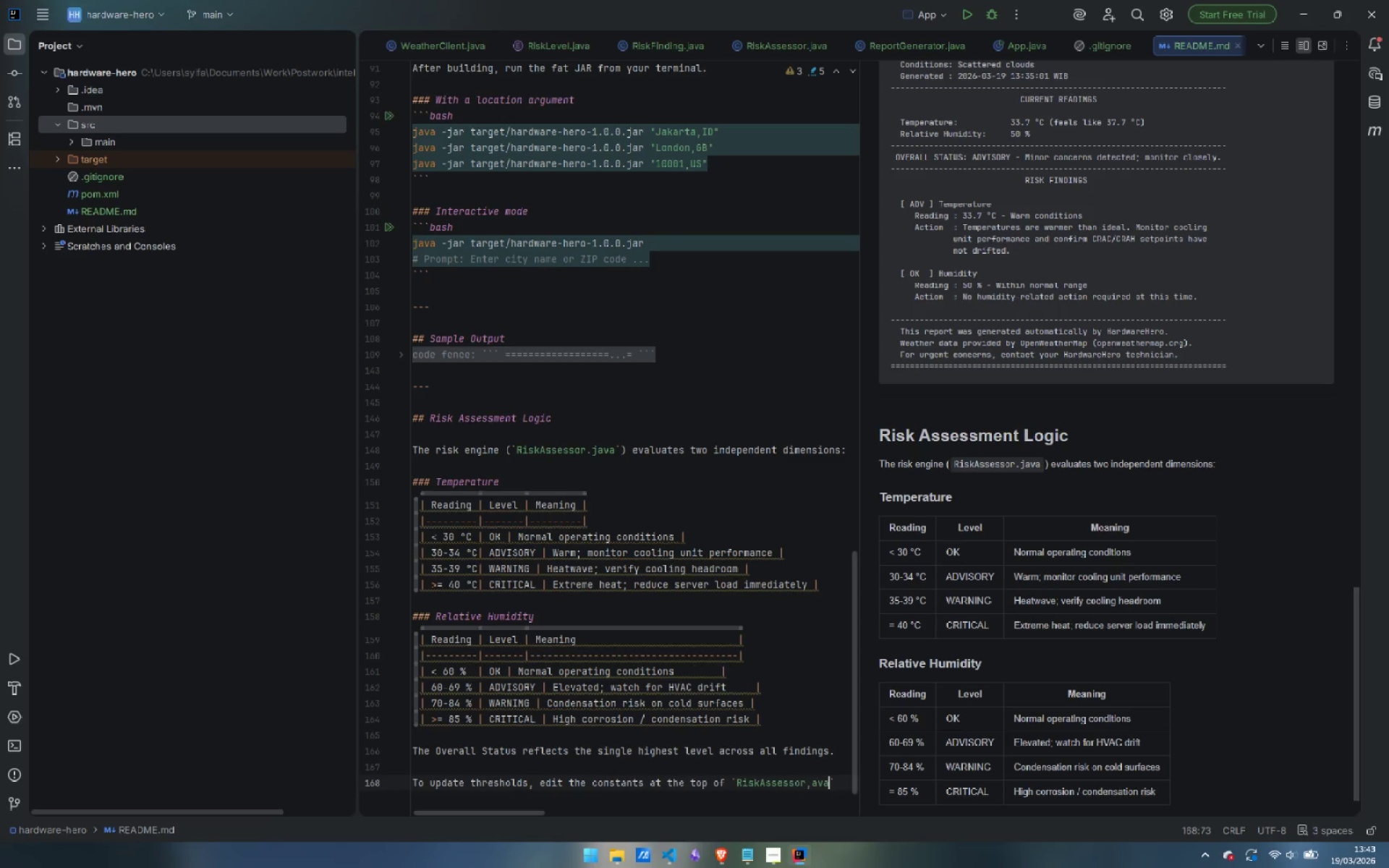 
key(ArrowLeft)
 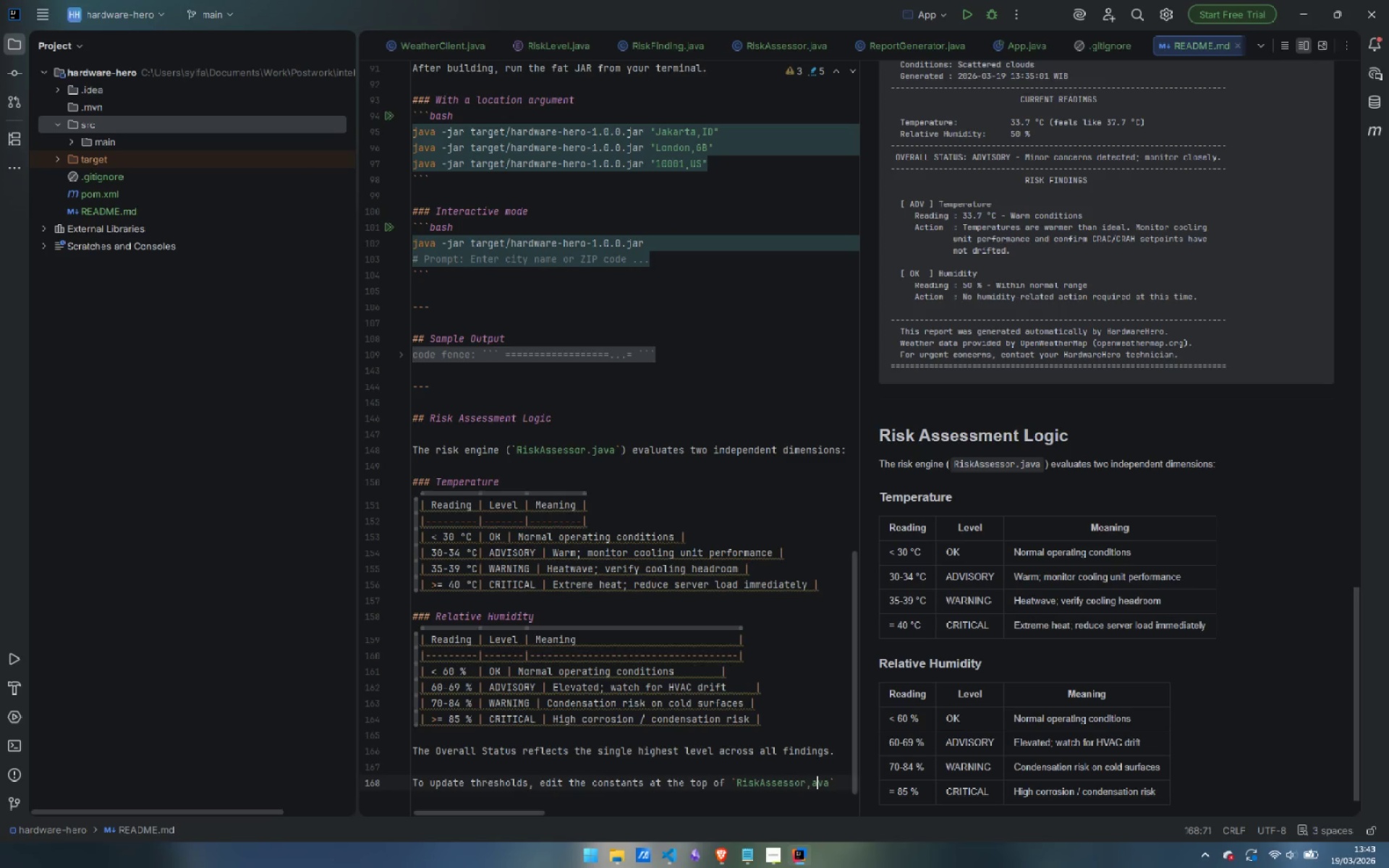 
key(ArrowLeft)
 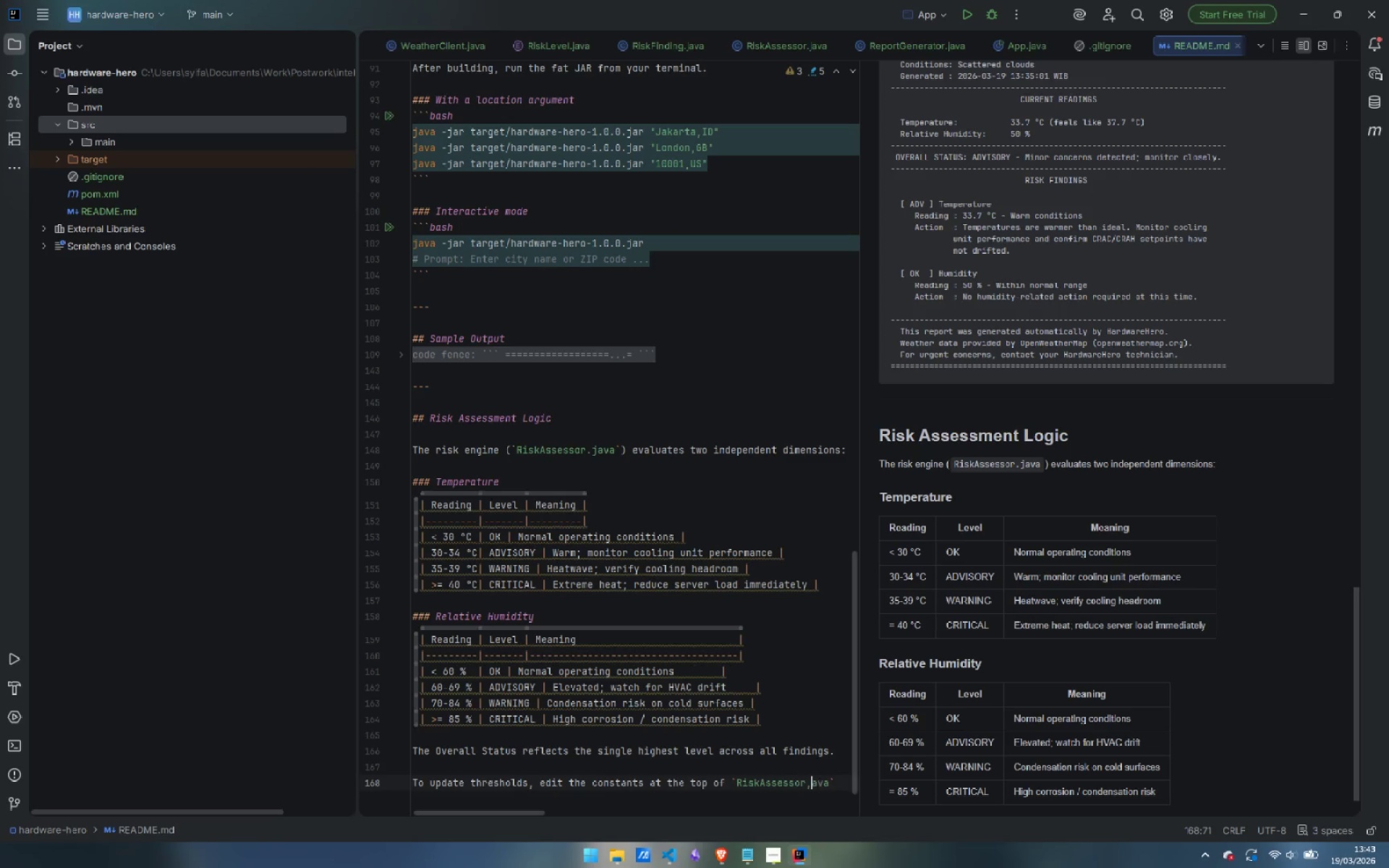 
key(ArrowLeft)
 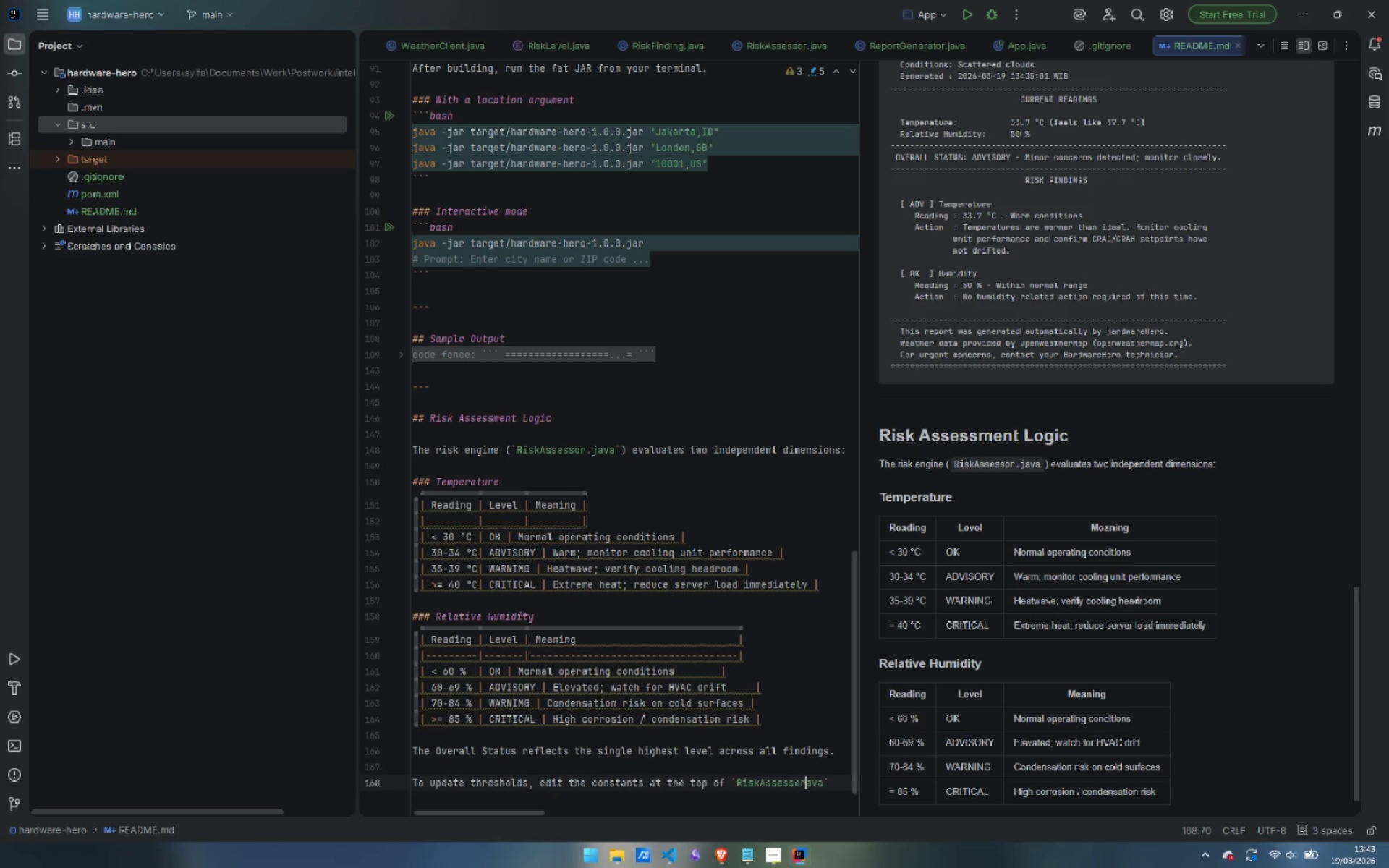 
key(Backspace)
 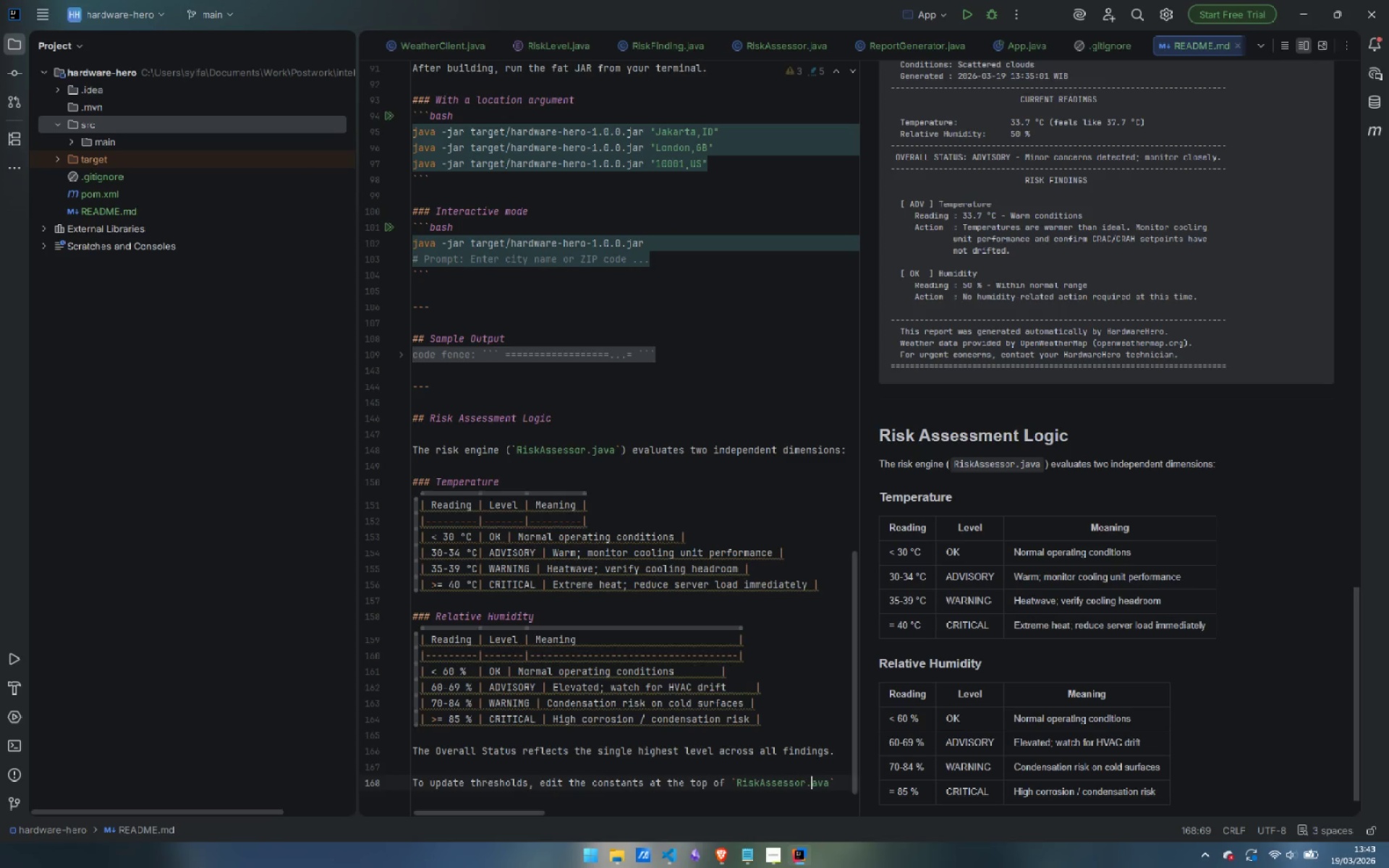 
key(Period)
 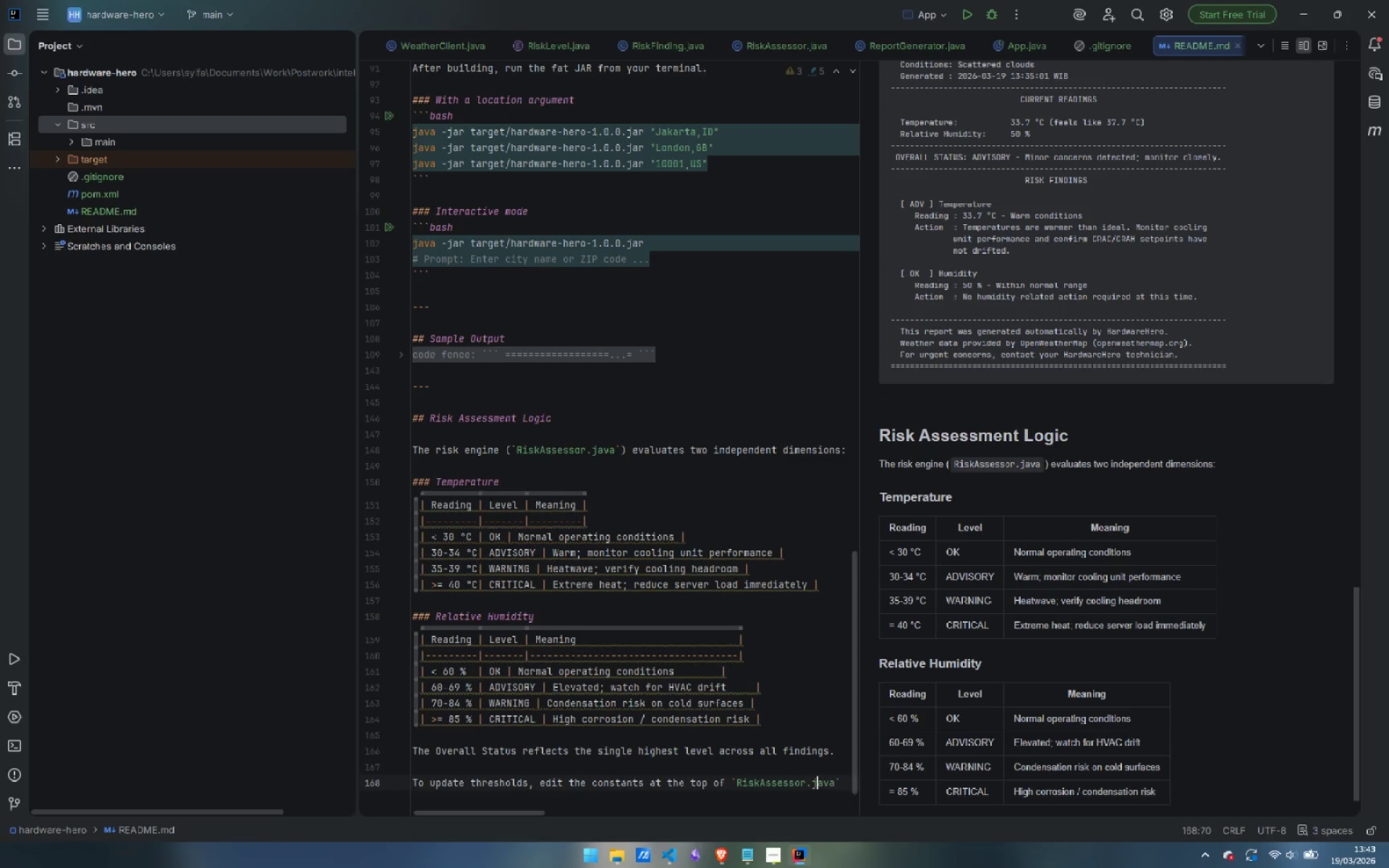 
key(J)
 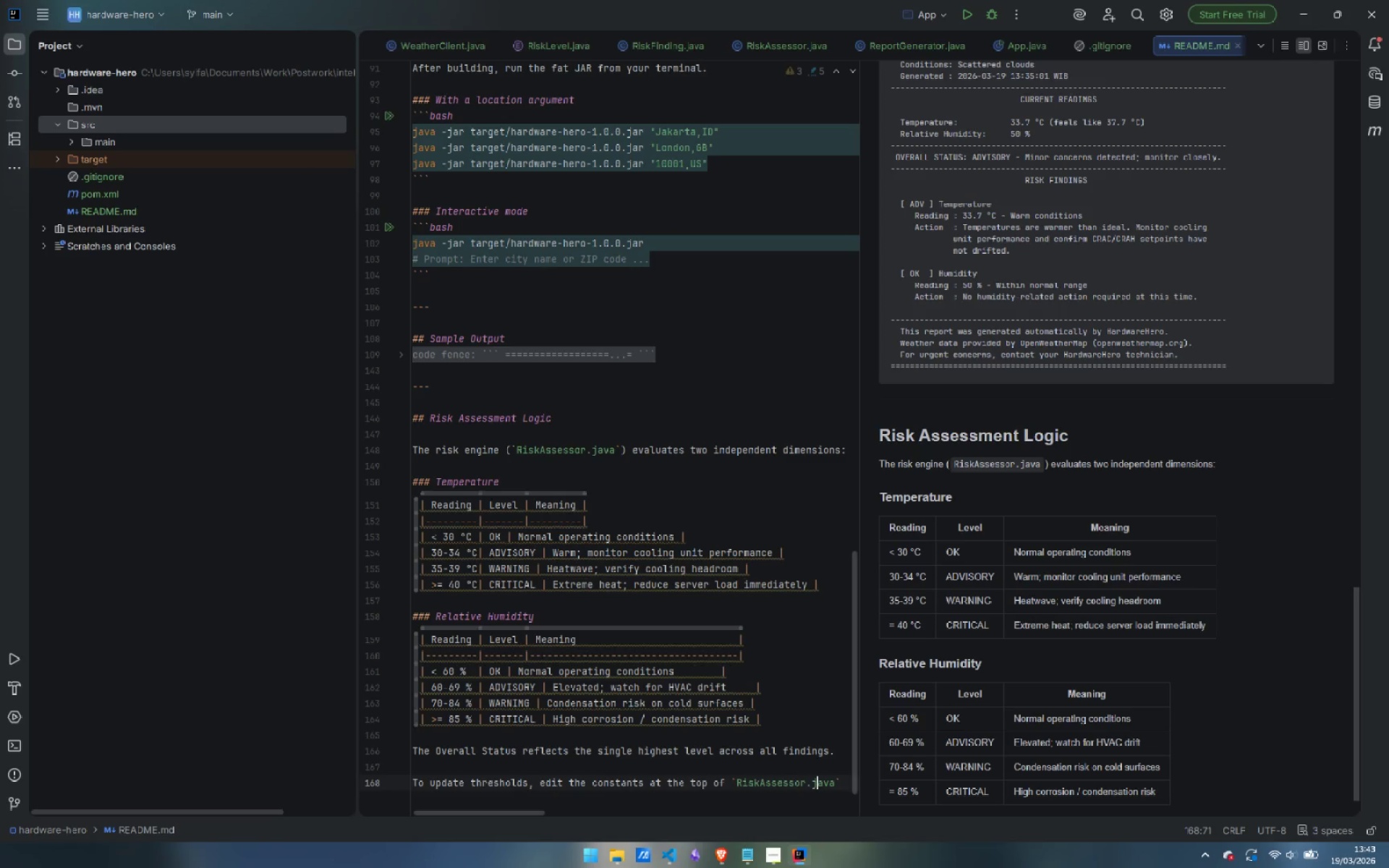 
key(ArrowRight)
 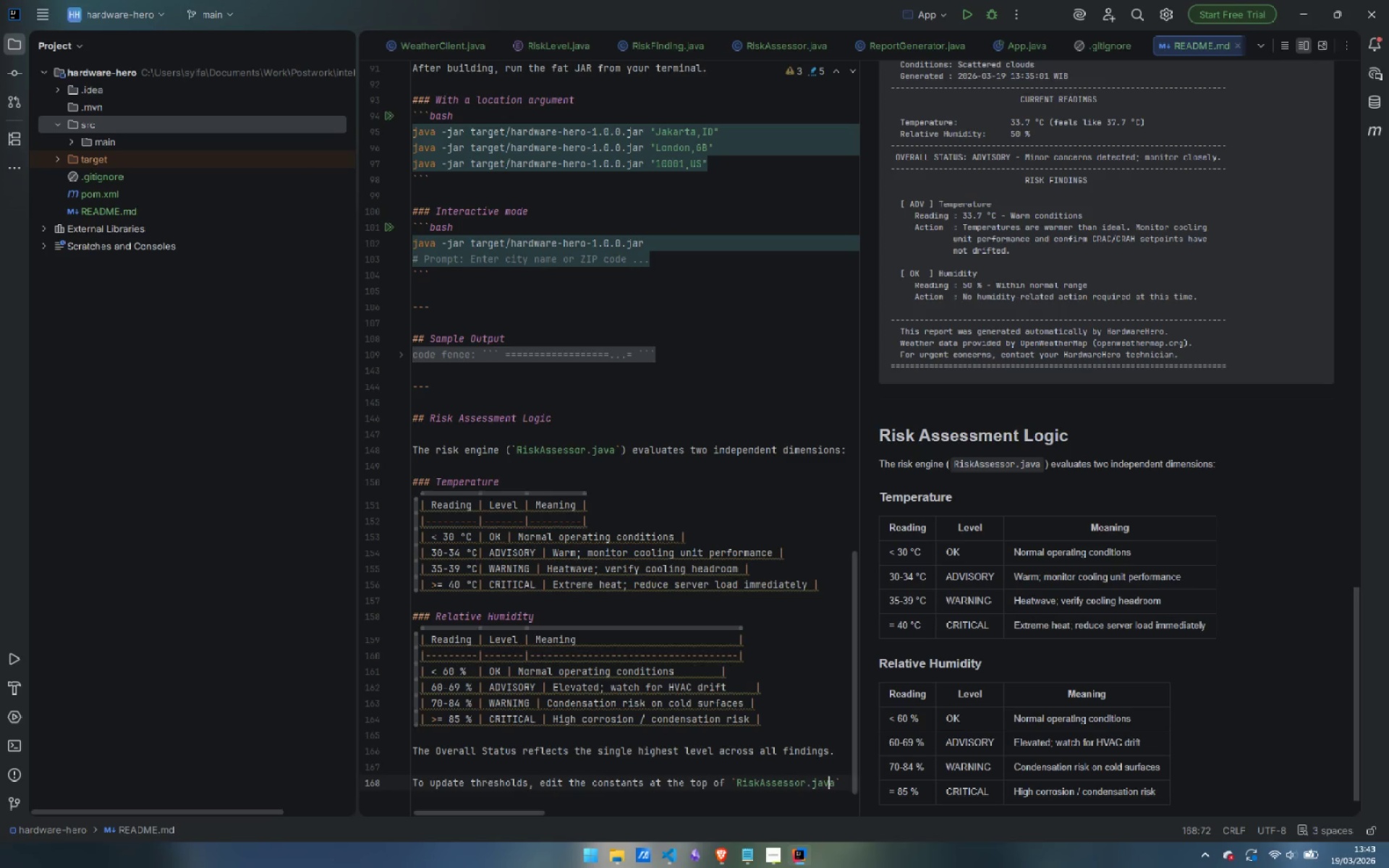 
key(ArrowRight)
 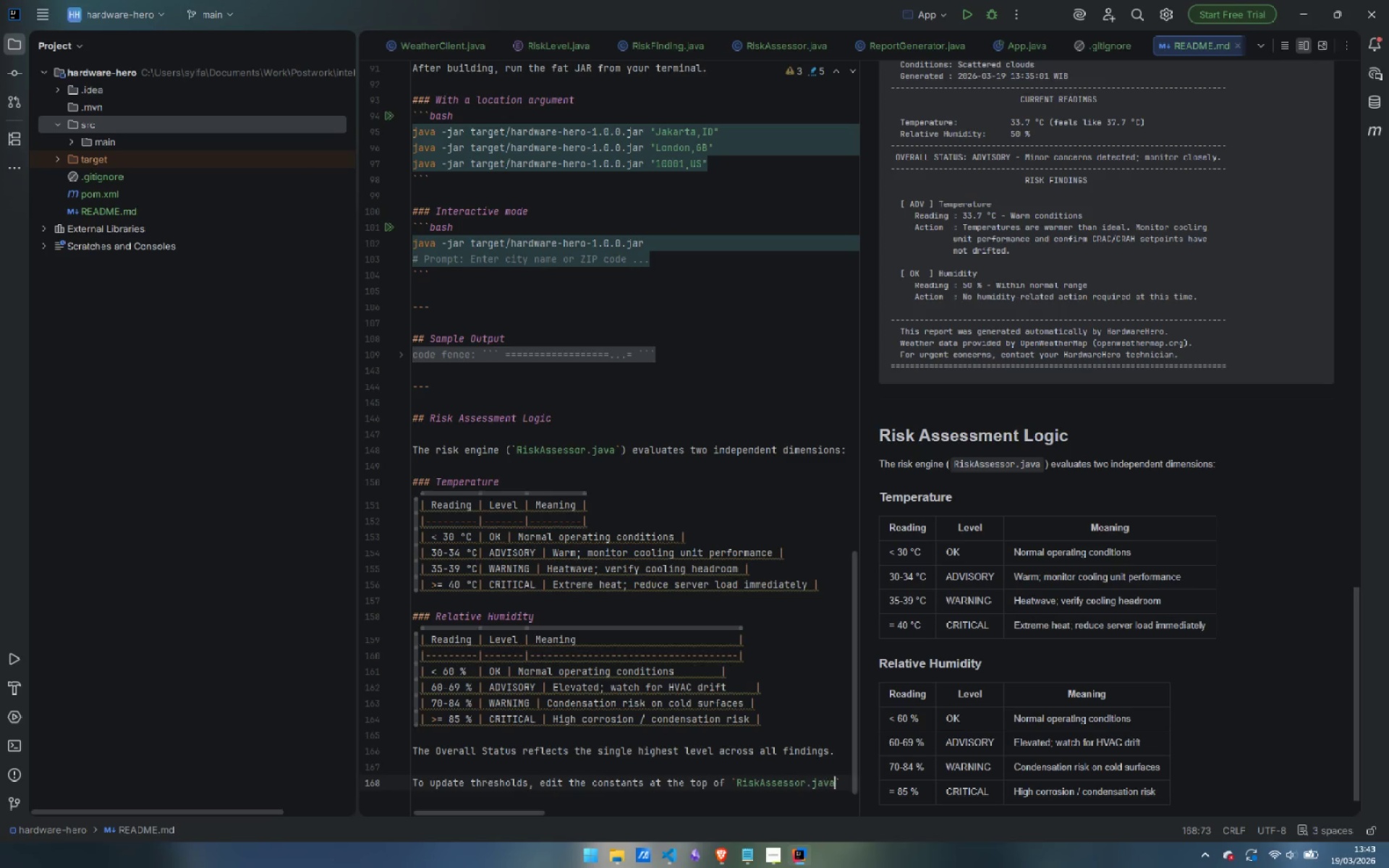 
key(ArrowRight)
 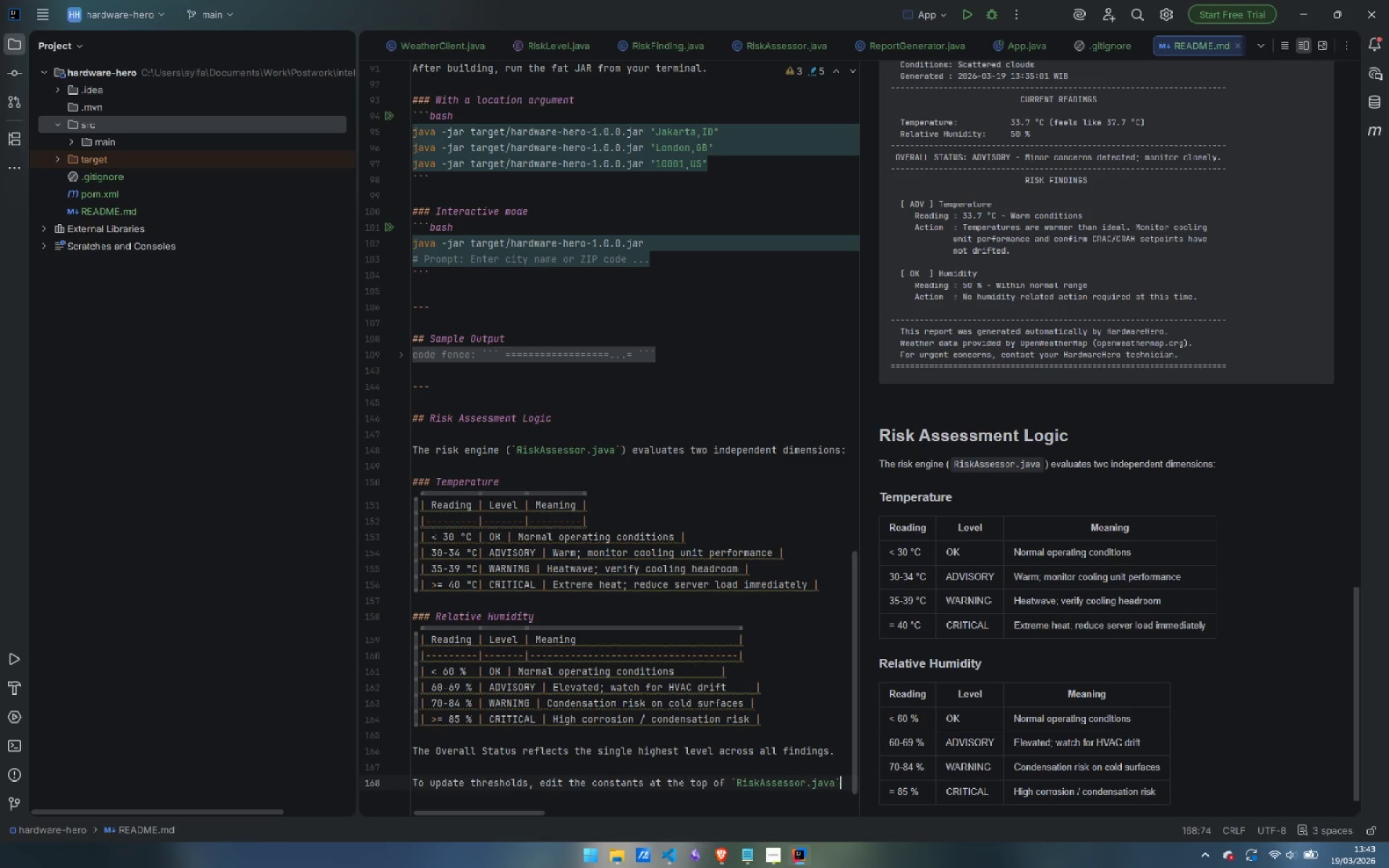 
key(ArrowRight)
 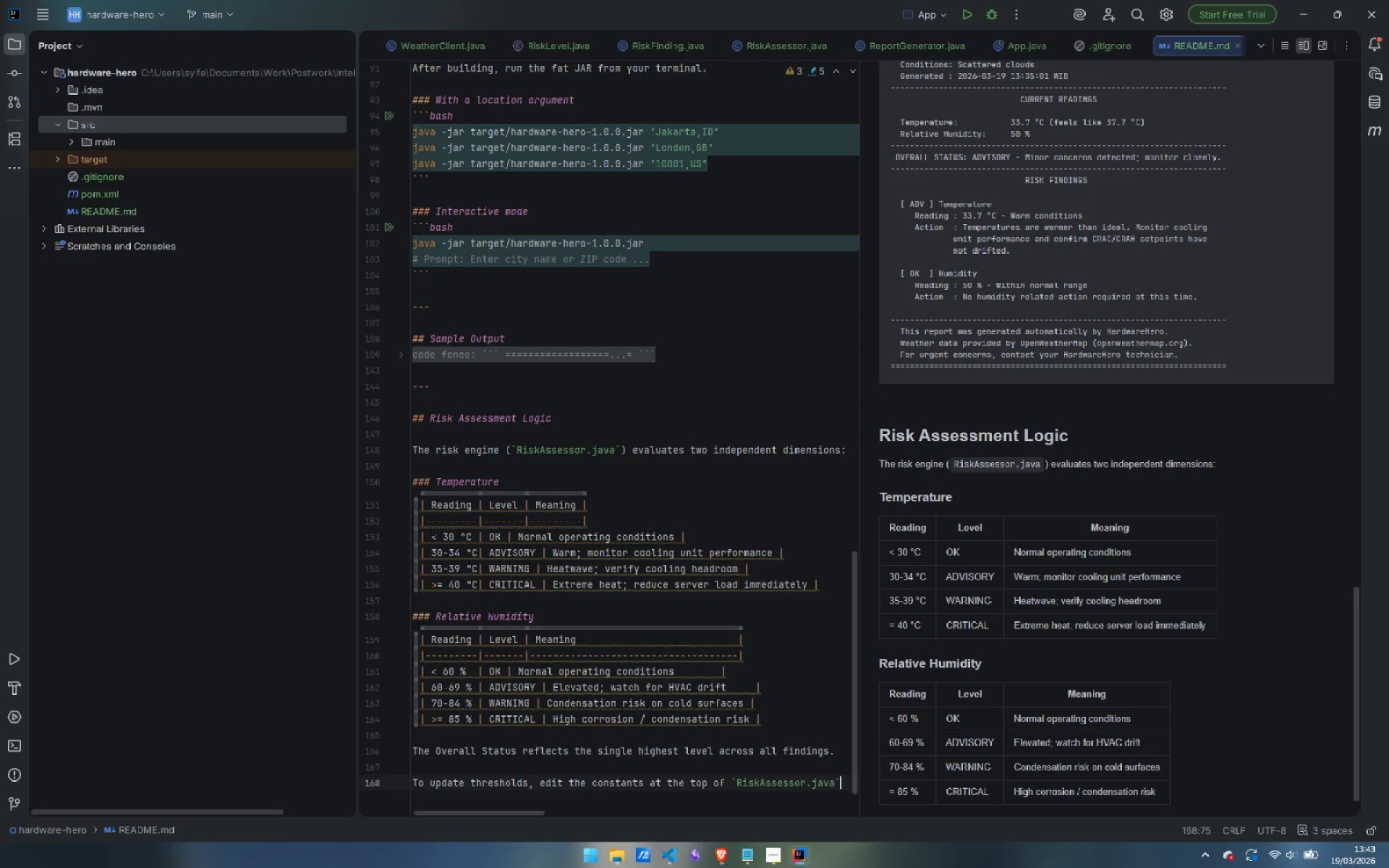 
type( - no other files need to change.)
 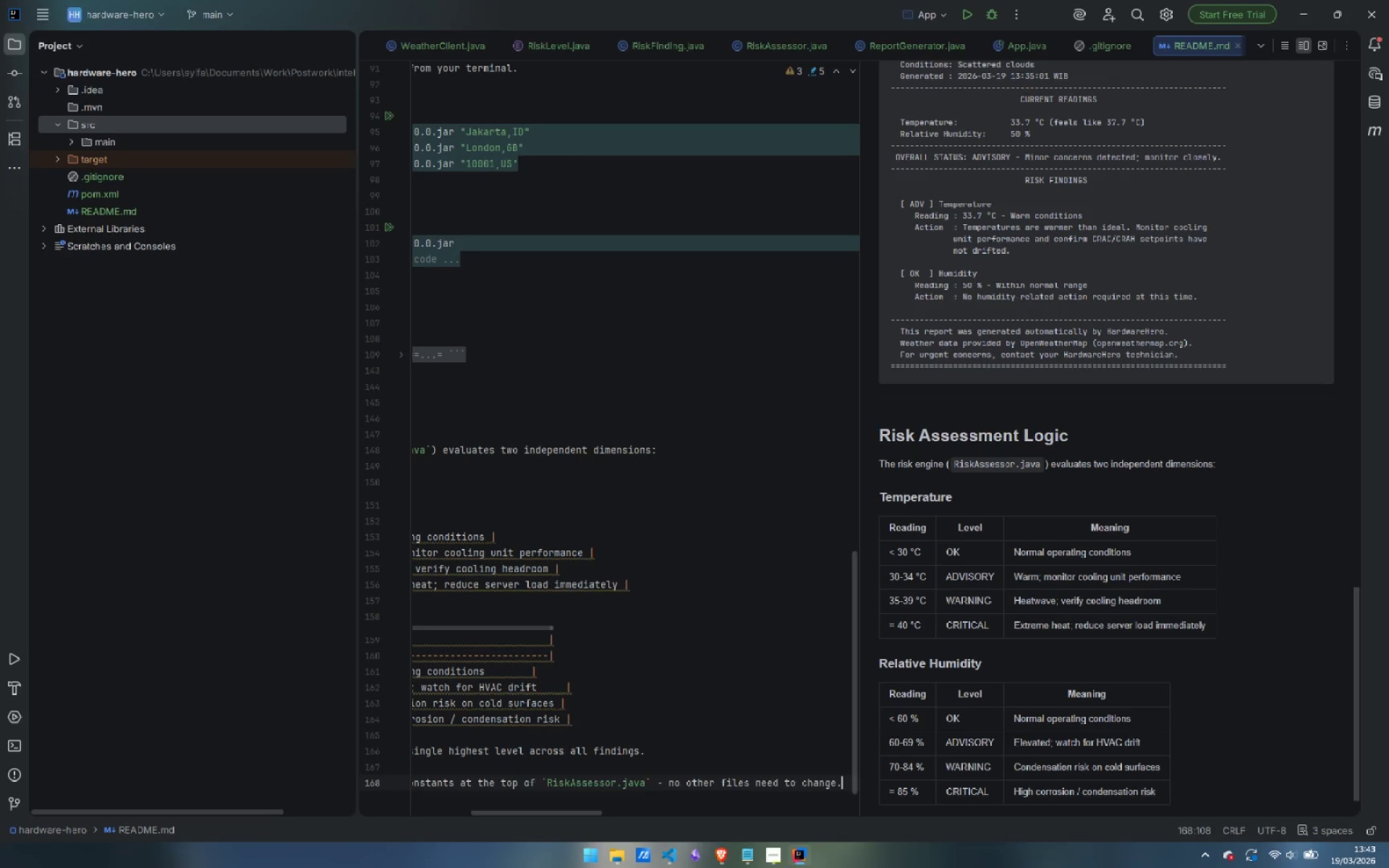 
key(Enter)
 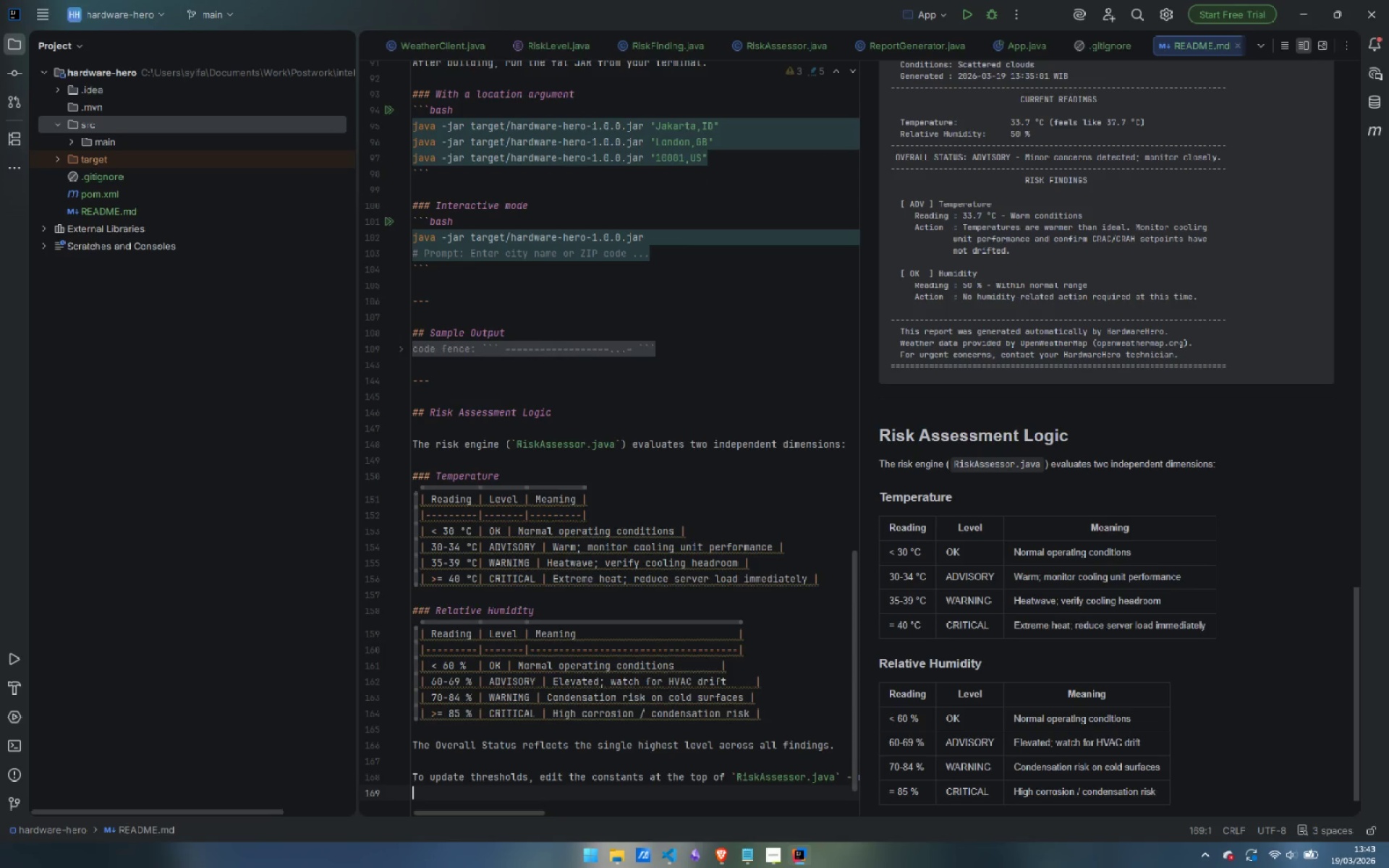 
key(Enter)
 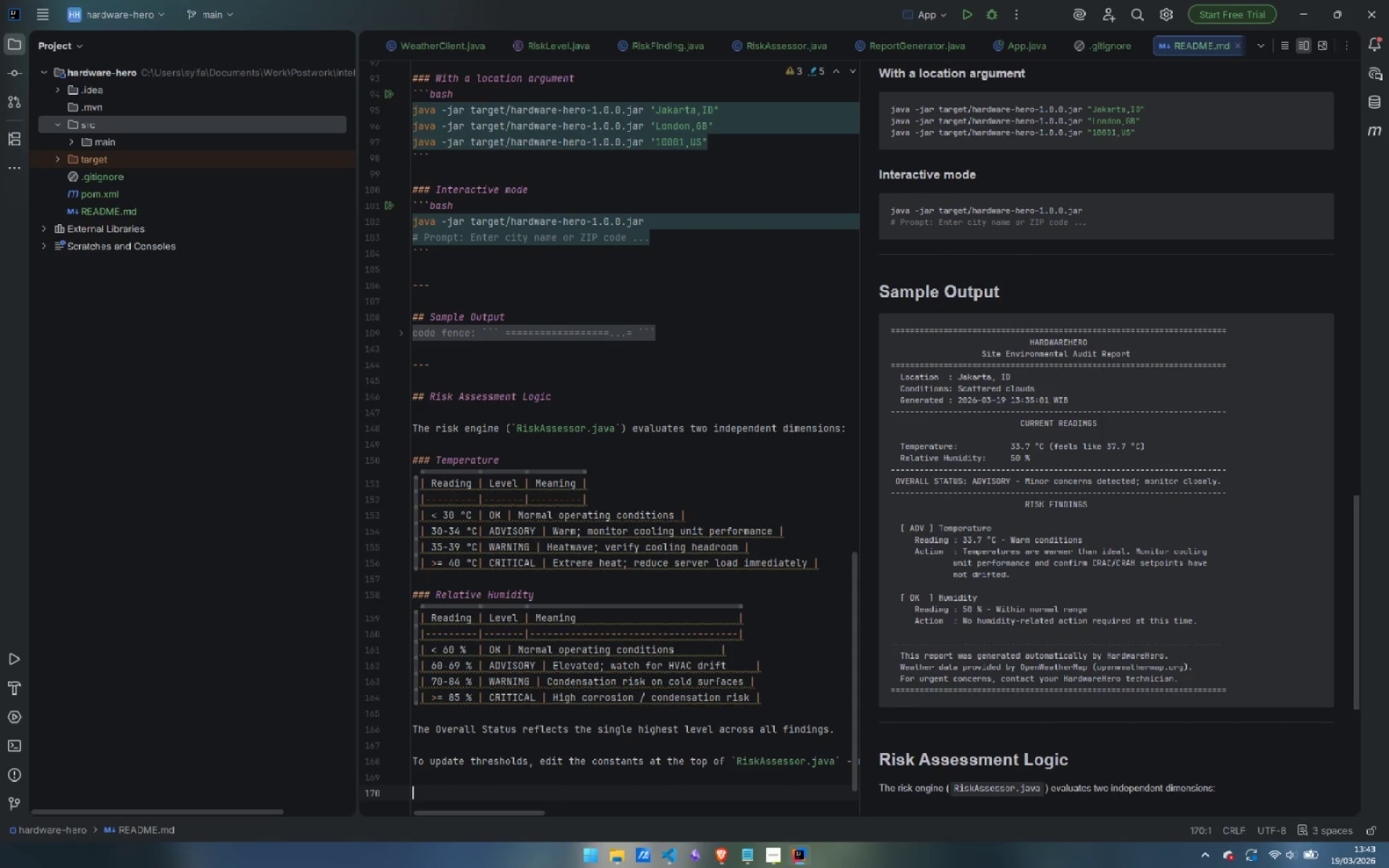 
key(Minus)
 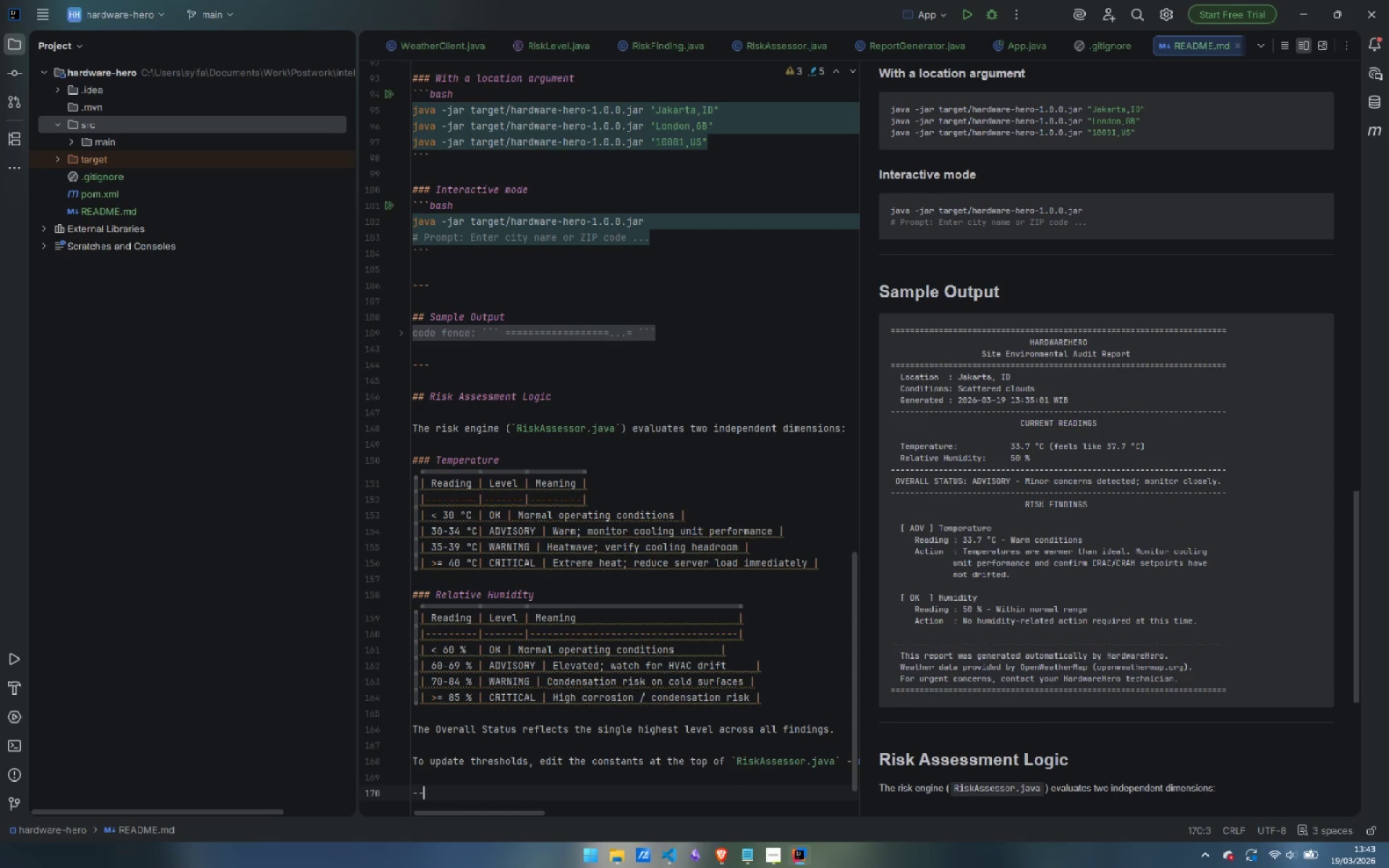 
key(Minus)
 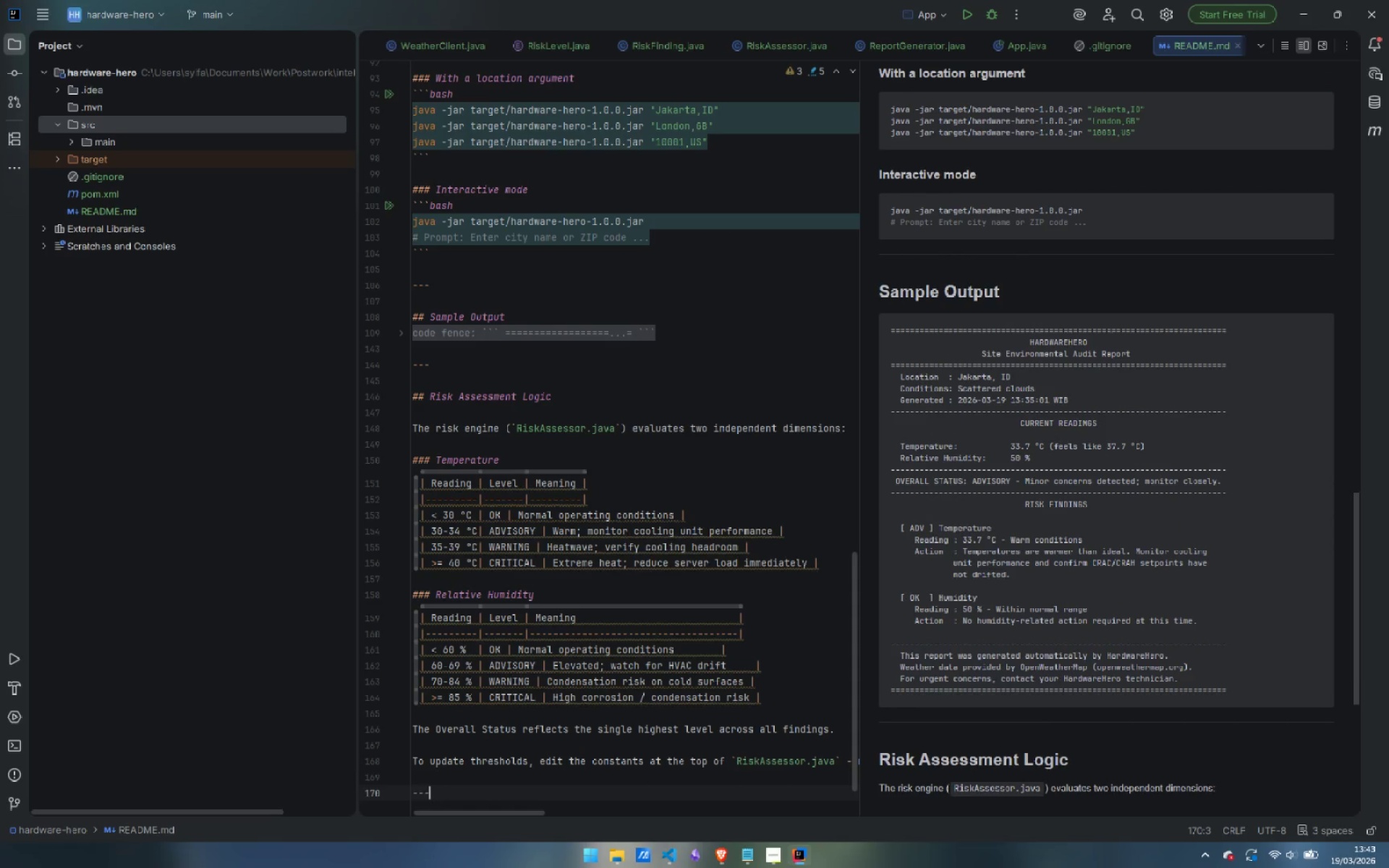 
key(Minus)
 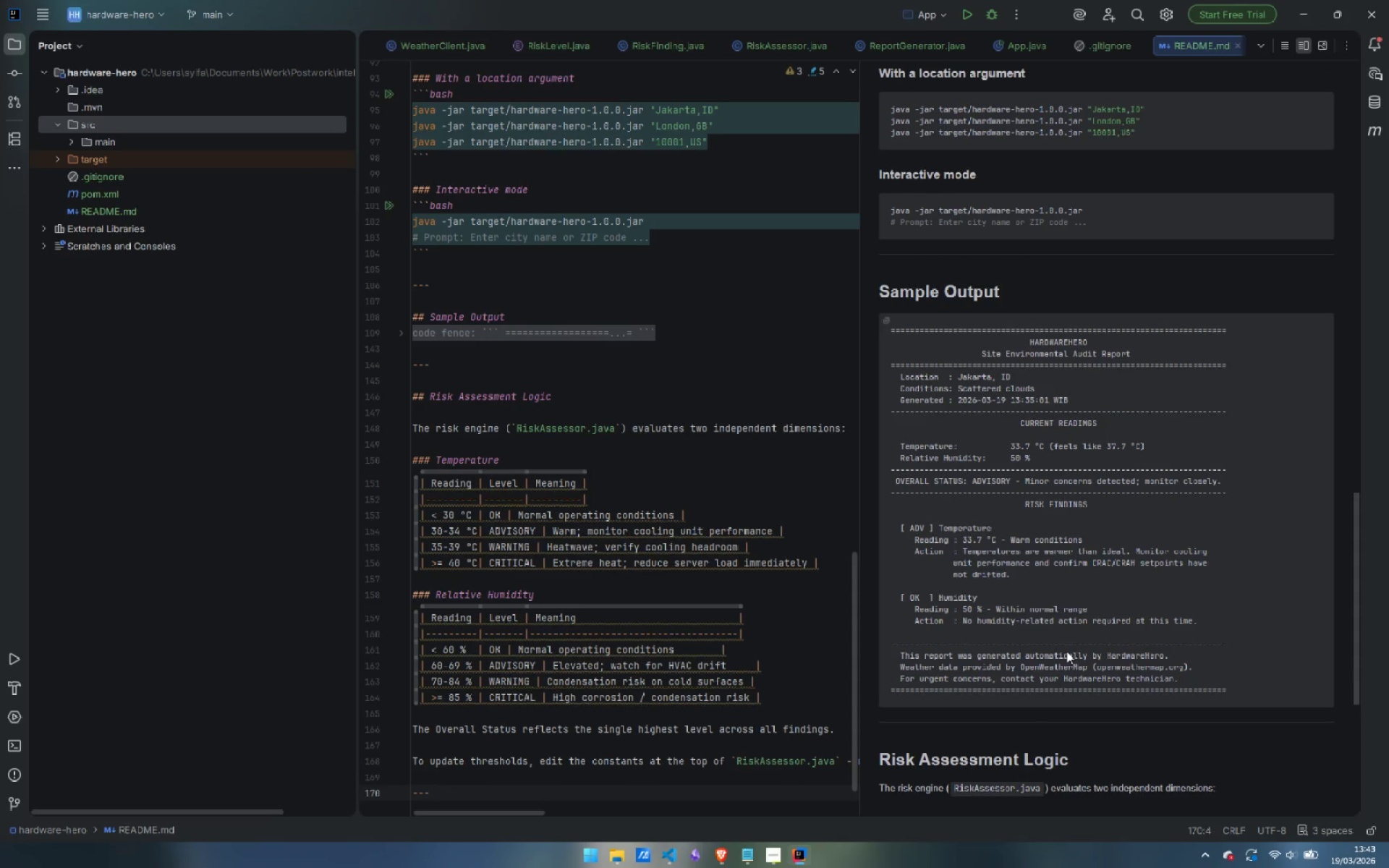 
scroll: coordinate [1074, 639], scroll_direction: down, amount: 29.0
 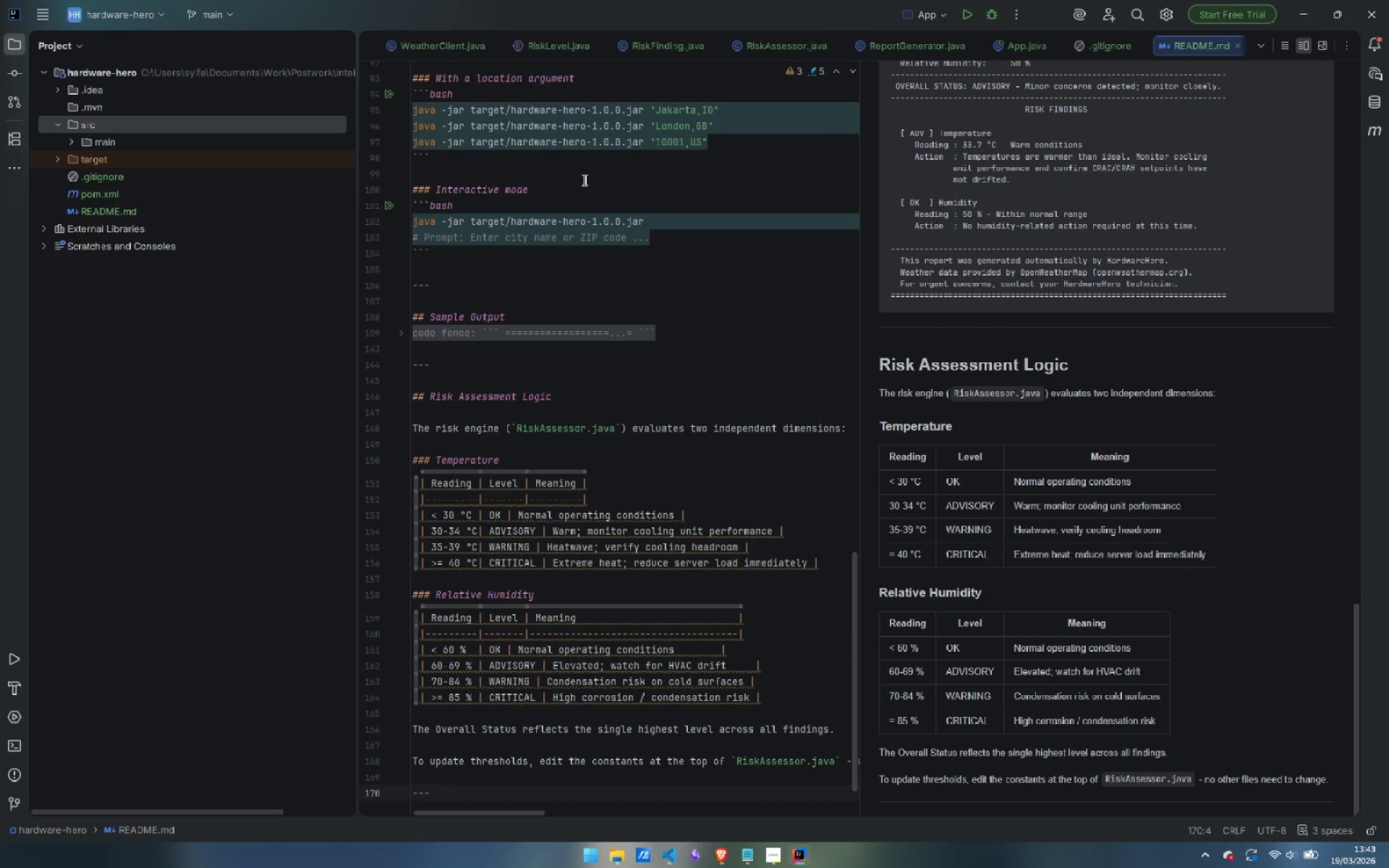 
left_click([768, 52])
 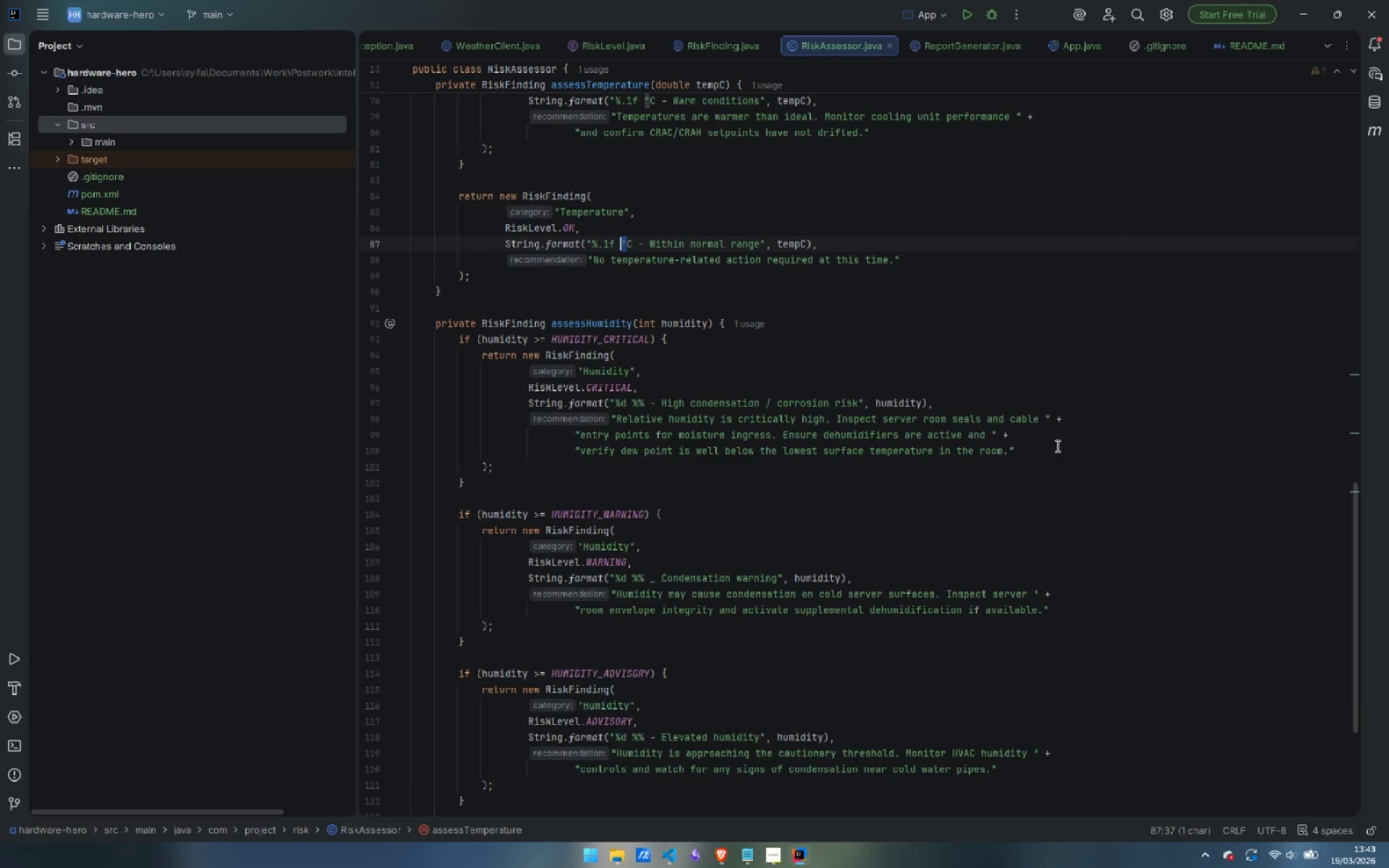 
scroll: coordinate [1050, 456], scroll_direction: up, amount: 28.0
 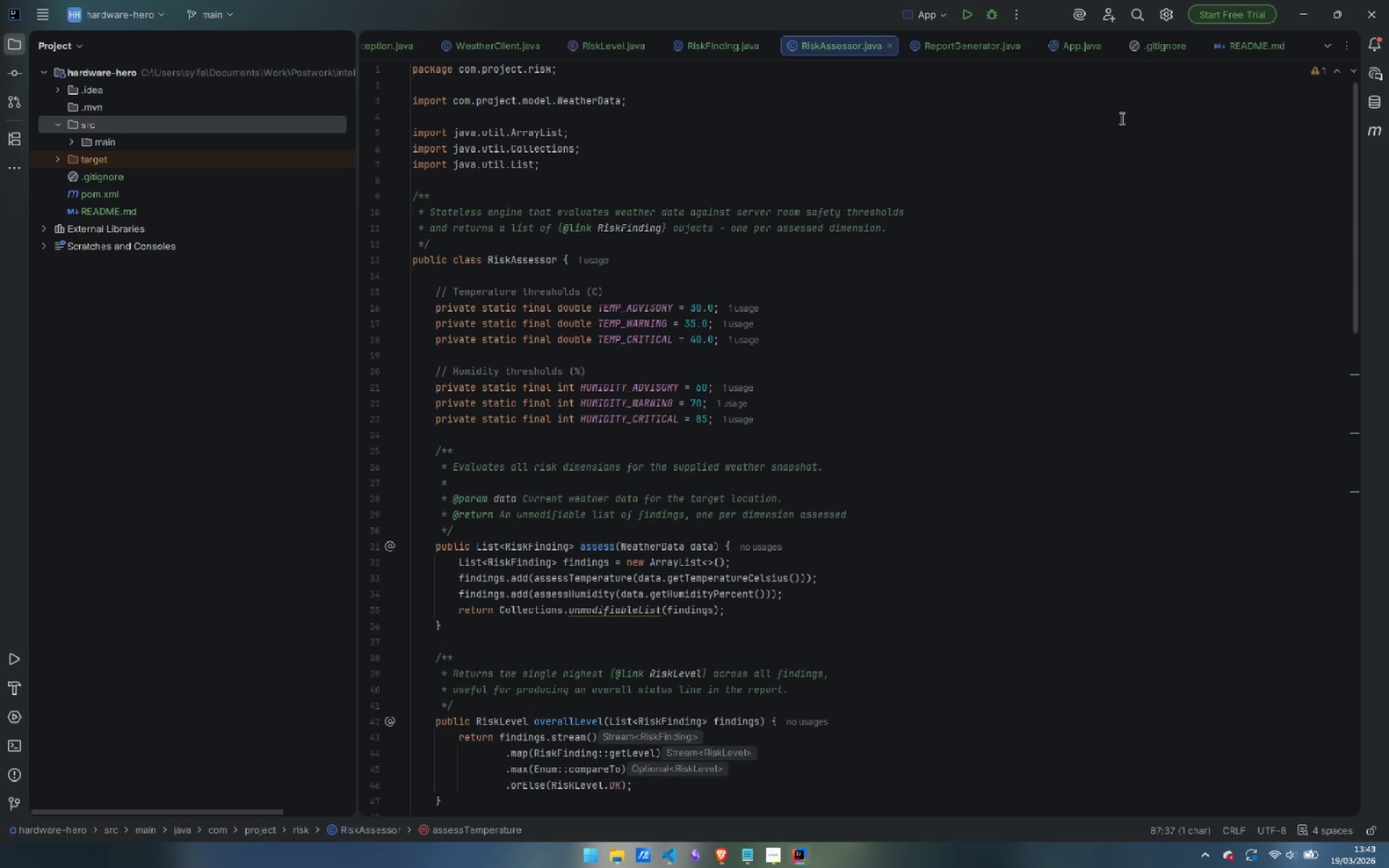 
left_click([1249, 51])
 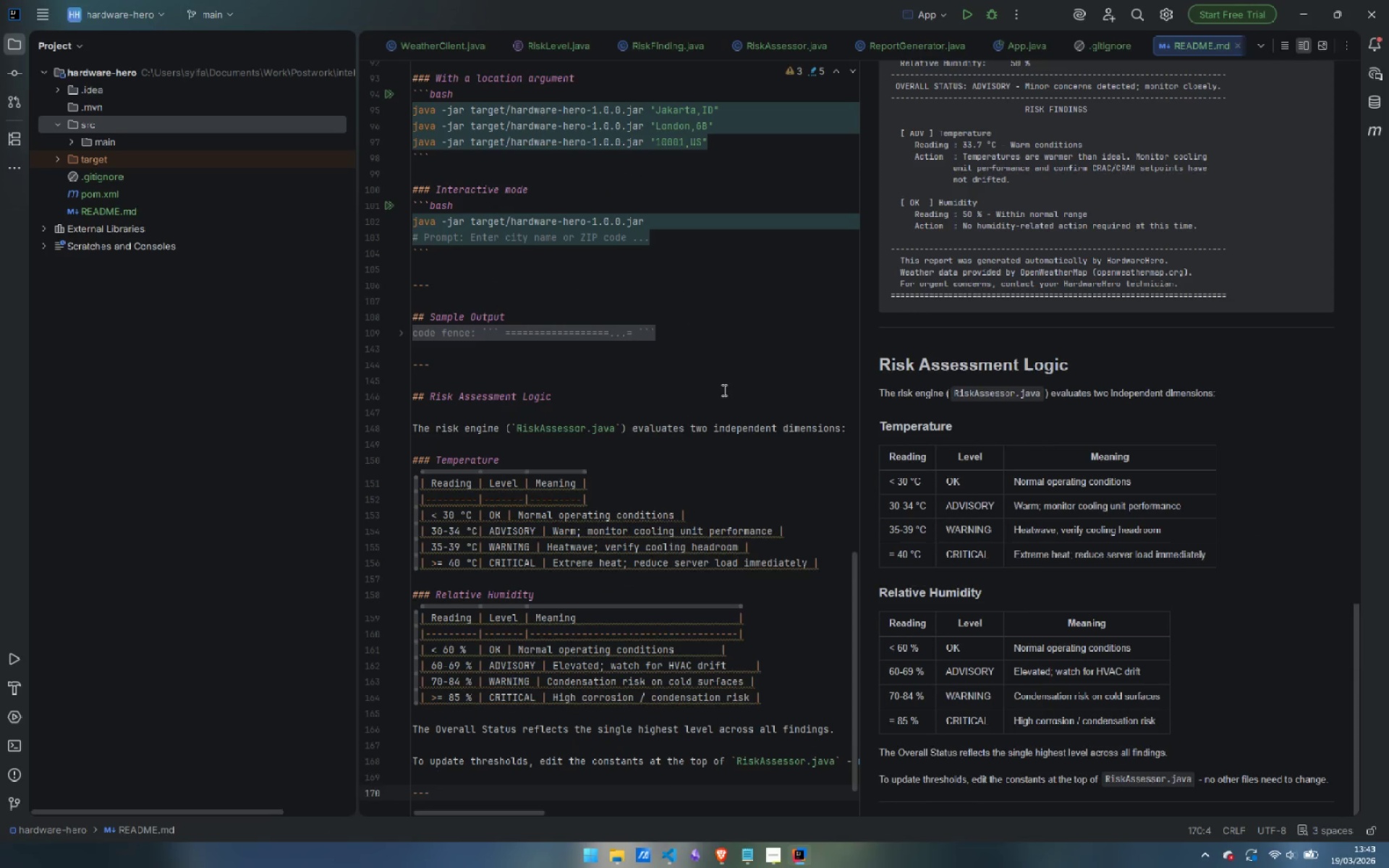 
scroll: coordinate [723, 390], scroll_direction: down, amount: 5.0
 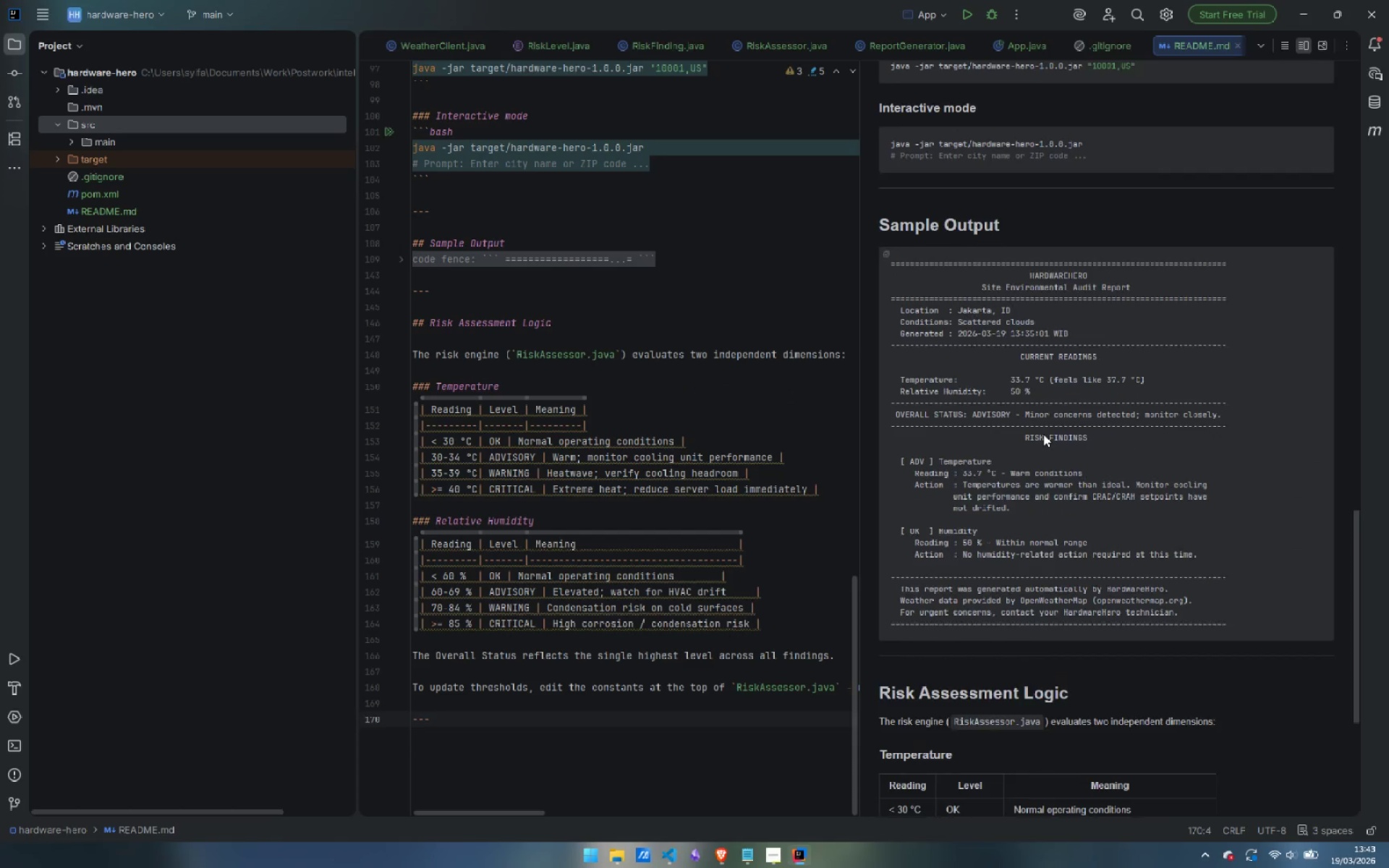 
scroll: coordinate [1043, 428], scroll_direction: up, amount: 42.0
 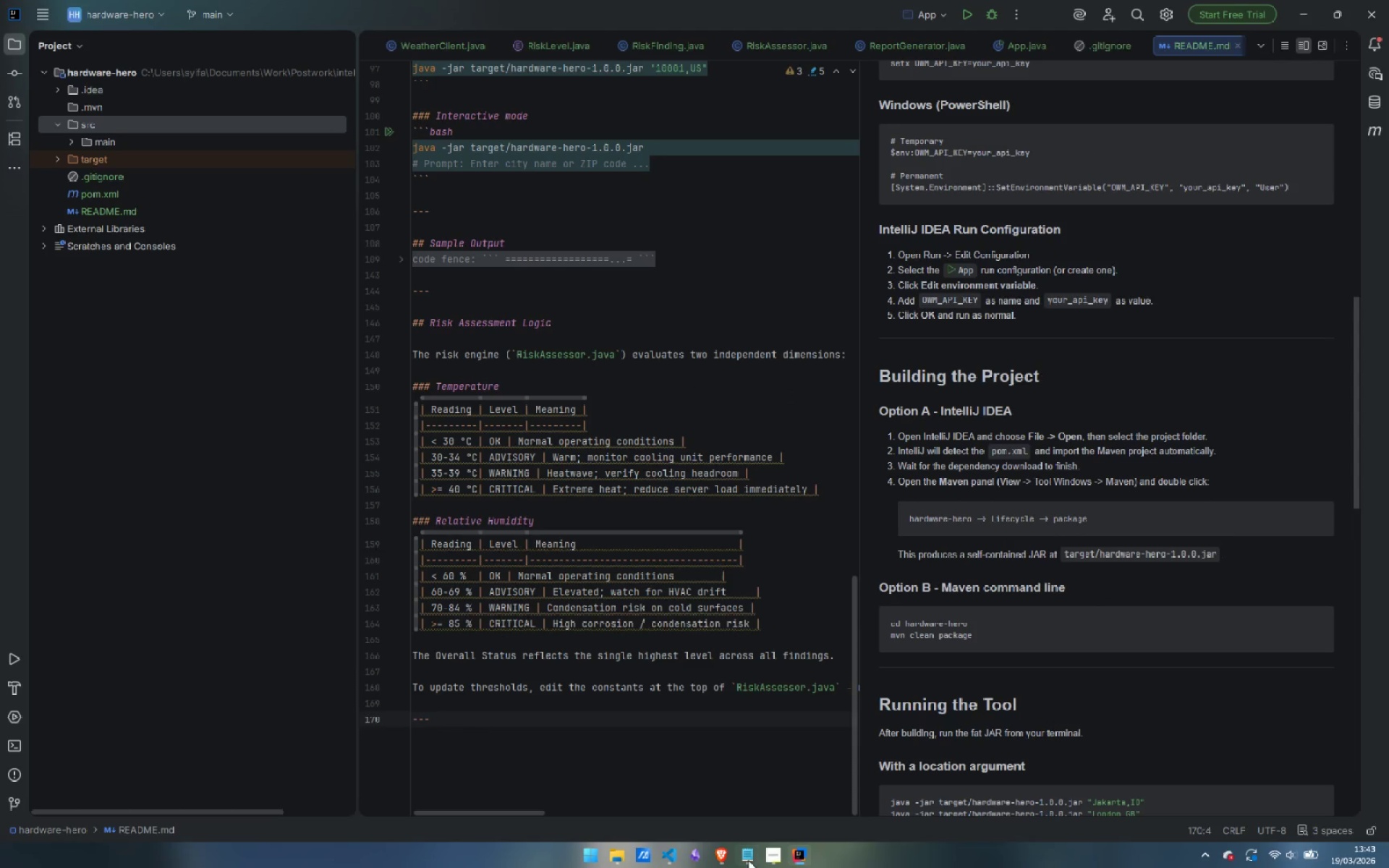 
left_click([765, 853])